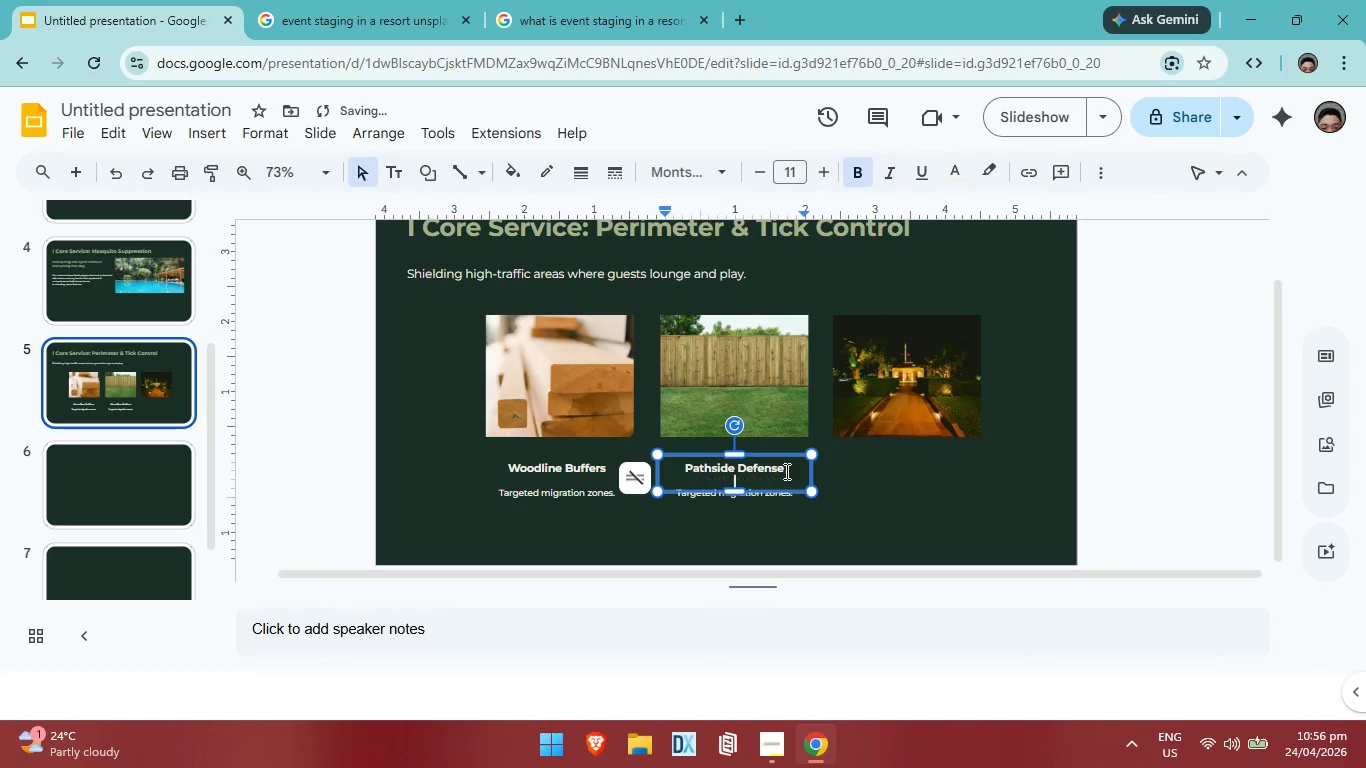 
key(Enter)
 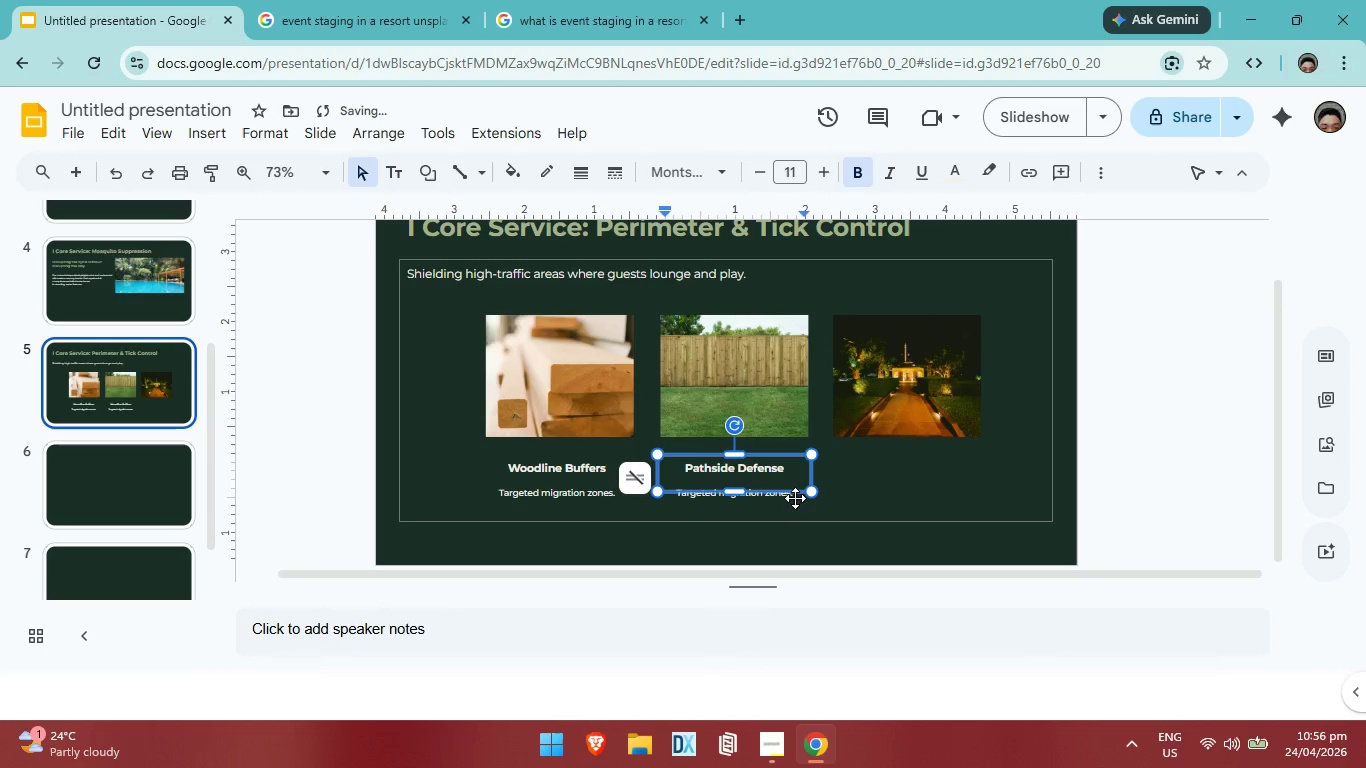 
left_click([795, 497])
 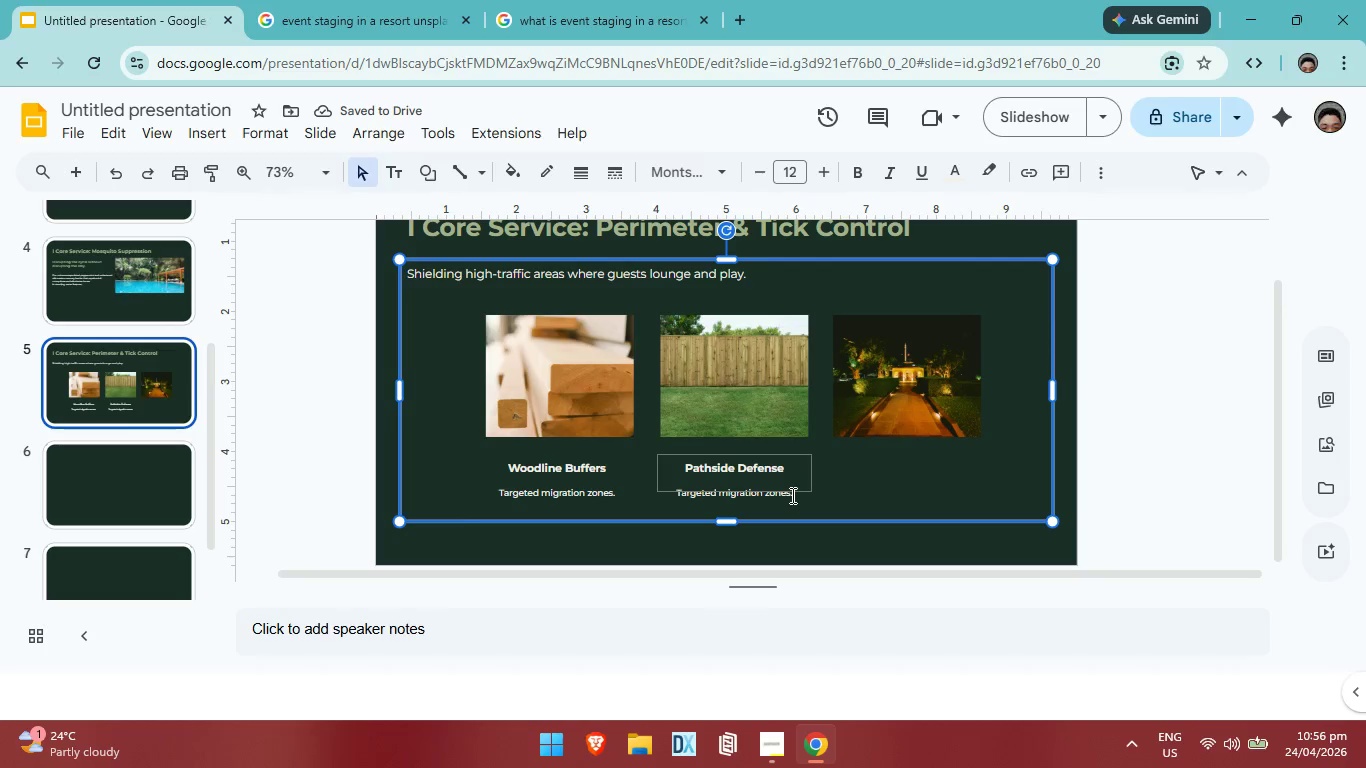 
left_click([791, 495])
 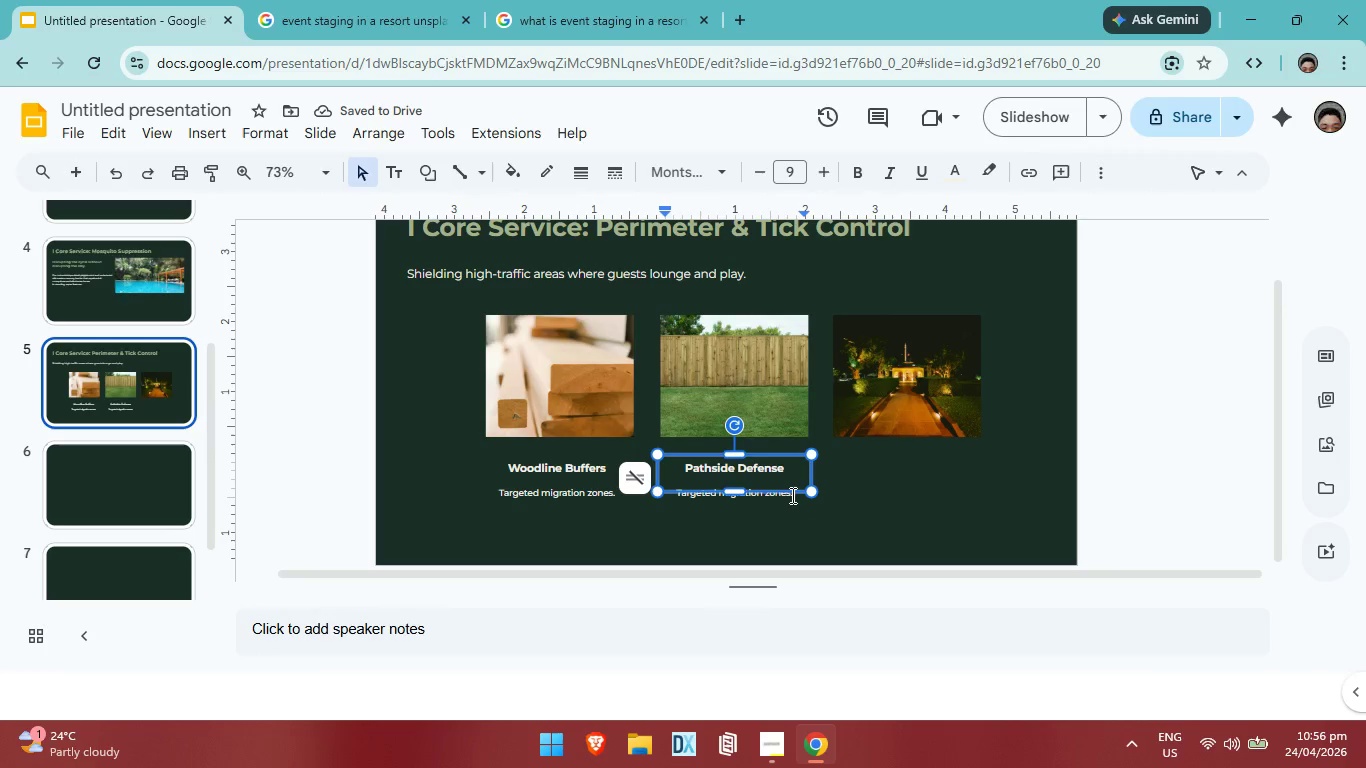 
left_click([791, 495])
 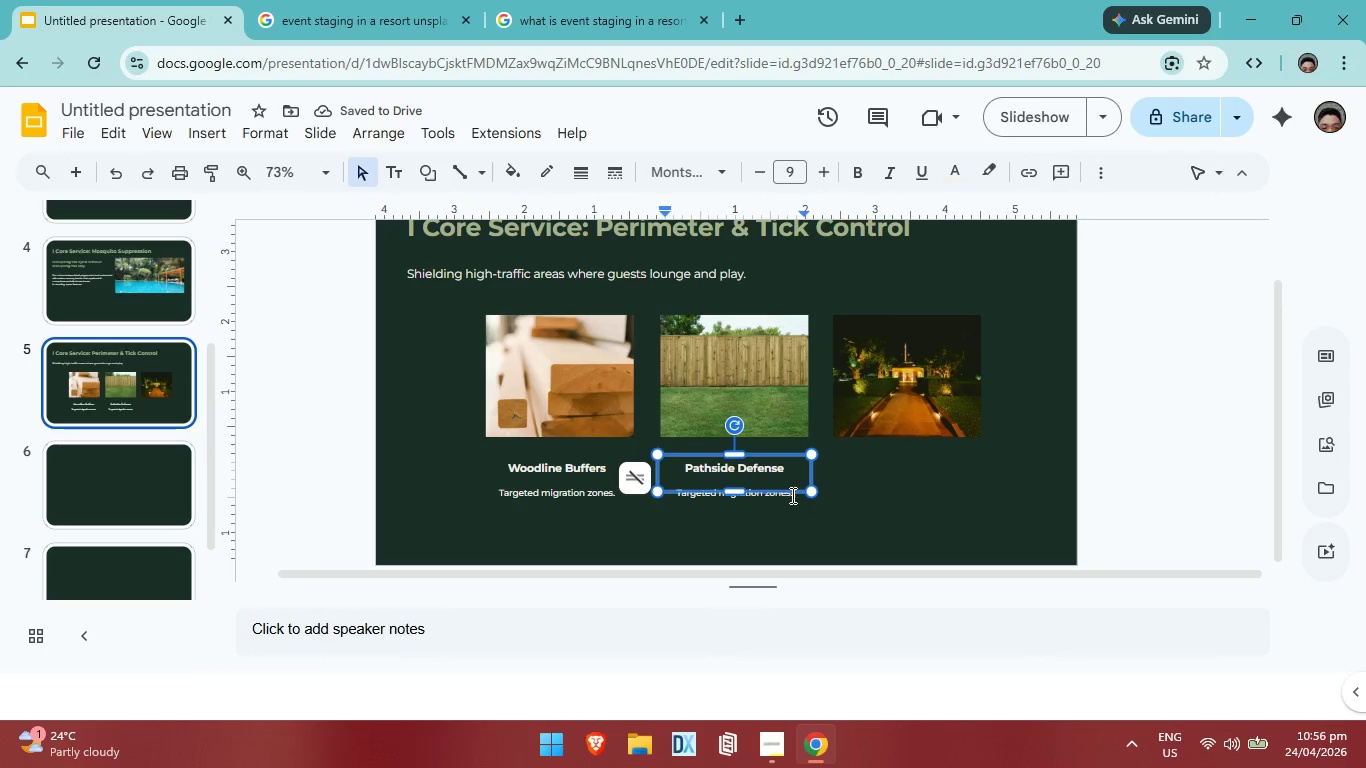 
hold_key(key=Backspace, duration=0.7)
 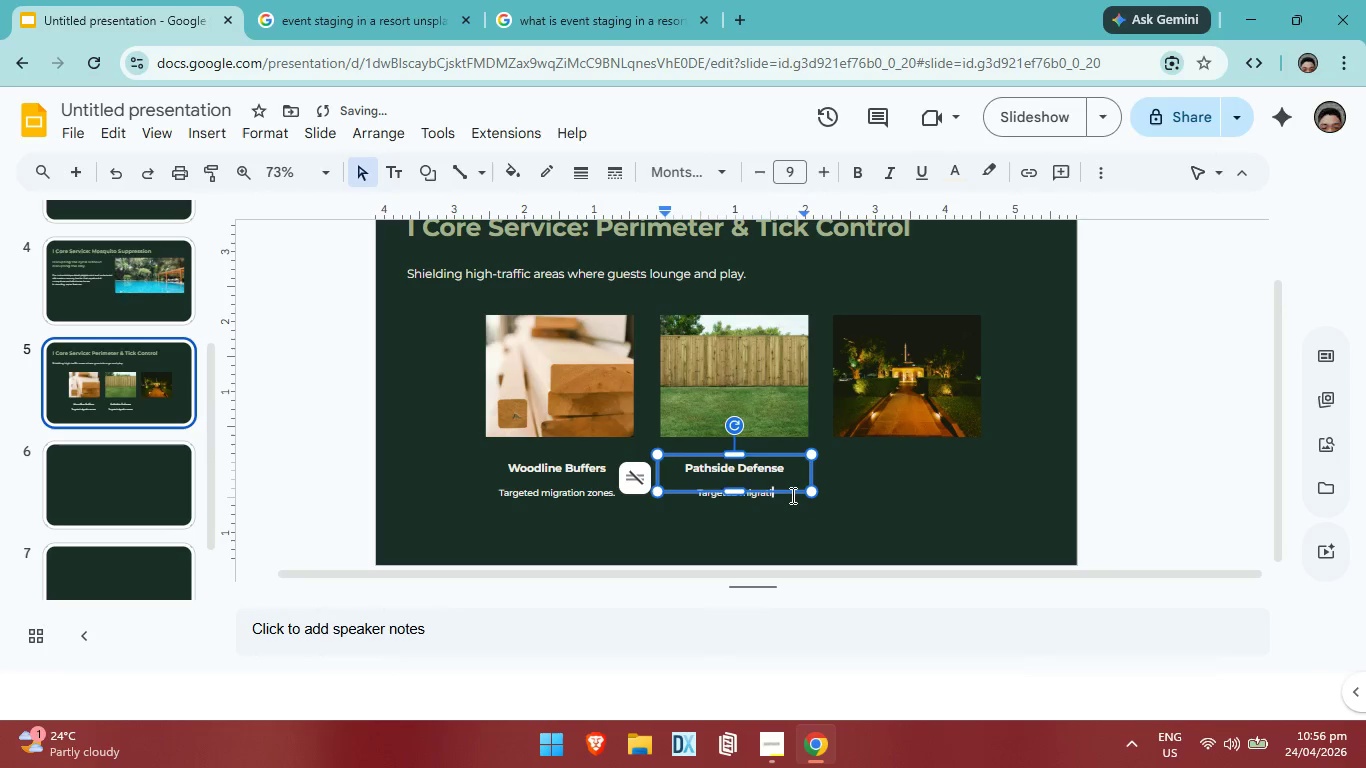 
key(Backspace)
key(Backspace)
key(Backspace)
key(Backspace)
key(Backspace)
key(Backspace)
key(Backspace)
key(Backspace)
key(Backspace)
key(Backspace)
key(Backspace)
key(Backspace)
key(Backspace)
key(Backspace)
key(Backspace)
key(Backspace)
key(Backspace)
type(Safe for bare feet and pets.)
 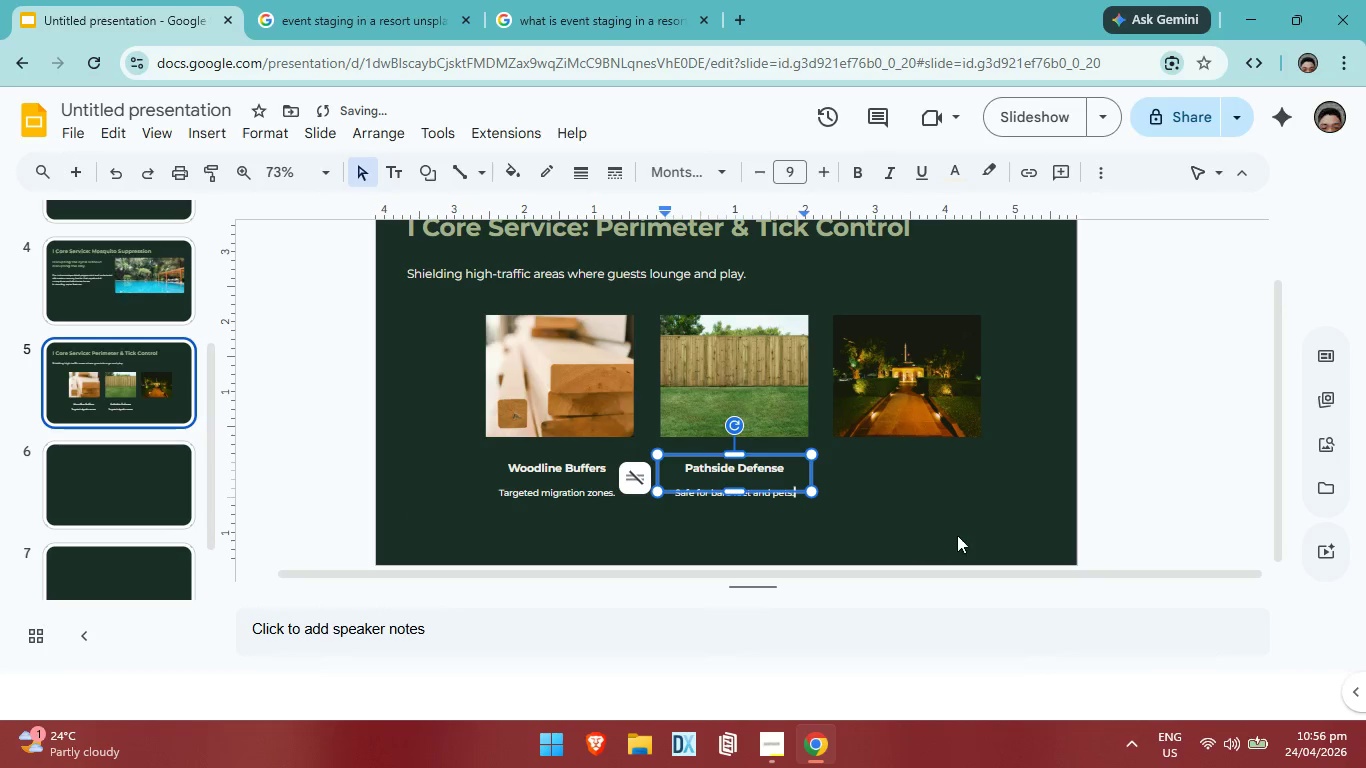 
left_click([960, 535])
 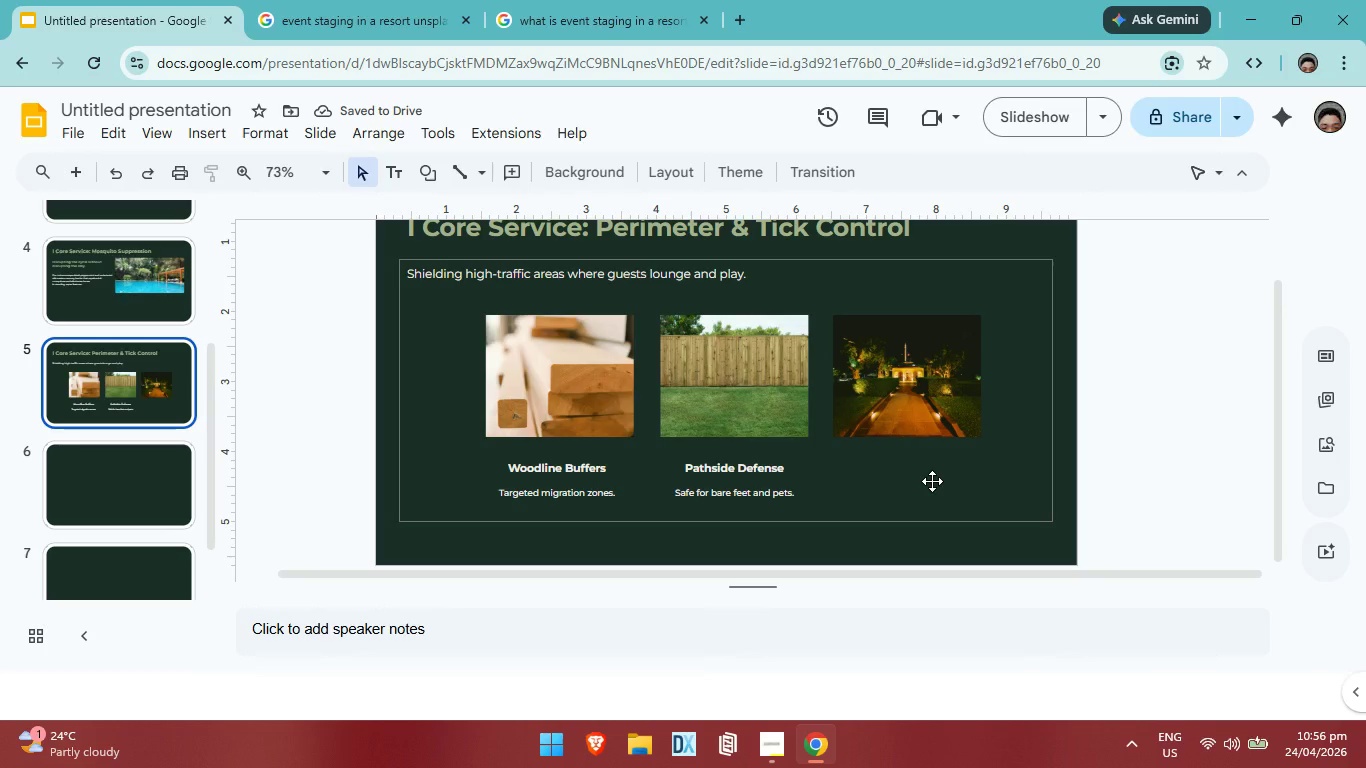 
key(Control+V)
 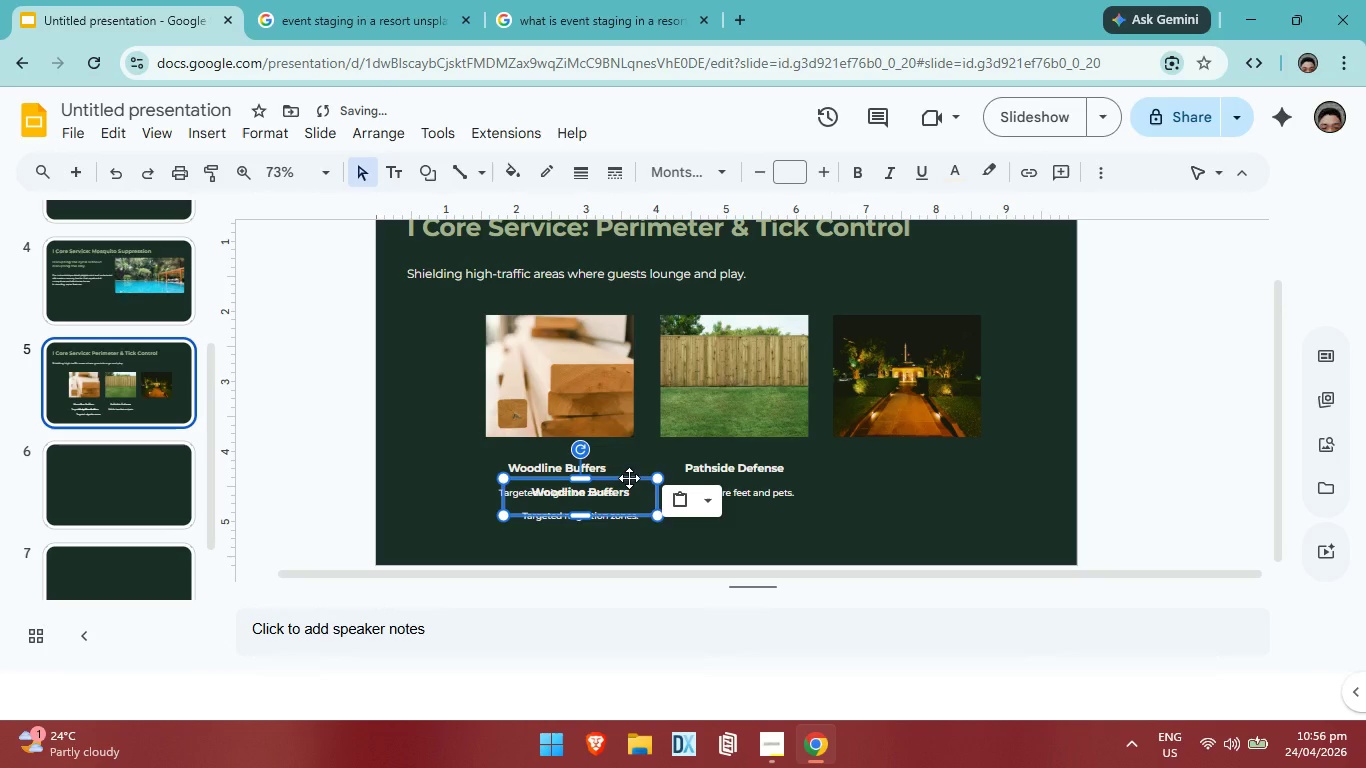 
left_click_drag(start_coordinate=[629, 478], to_coordinate=[953, 458])
 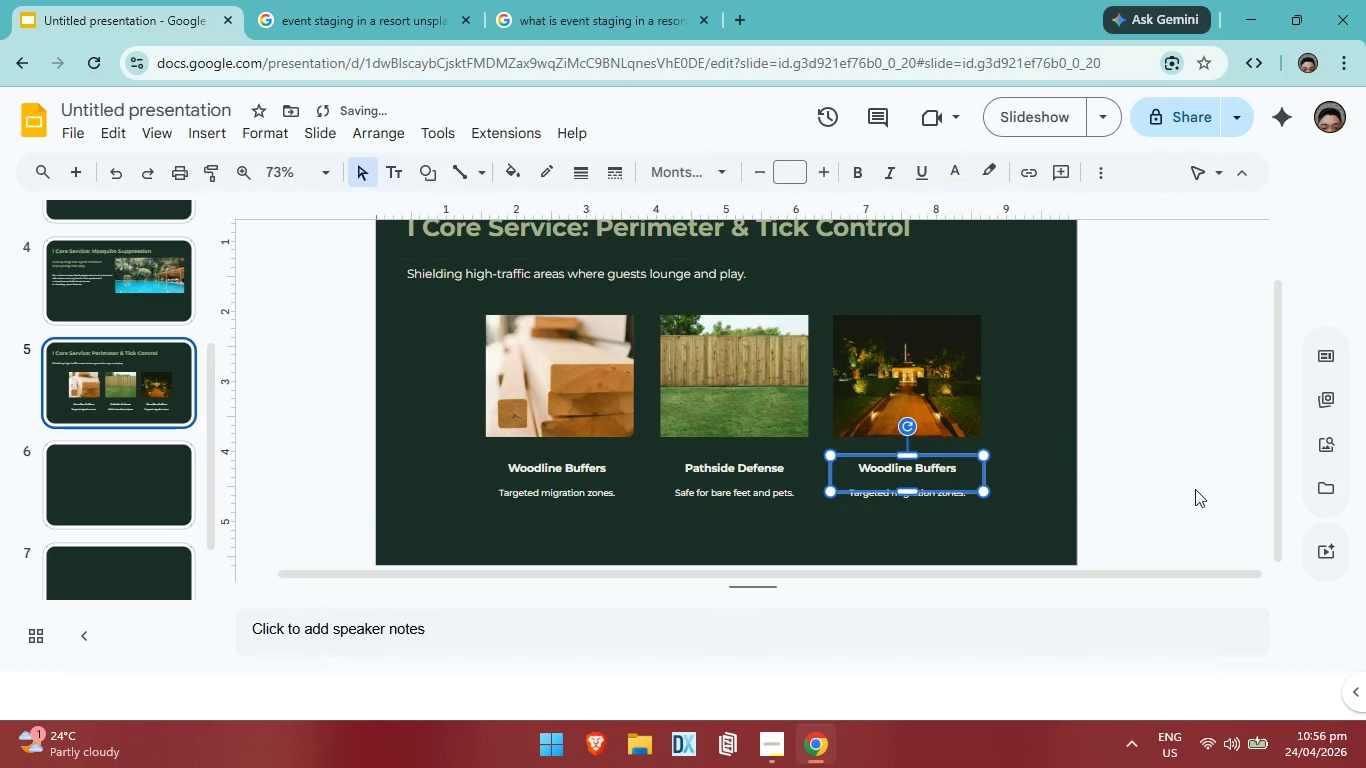 
key(ArrowDown)
 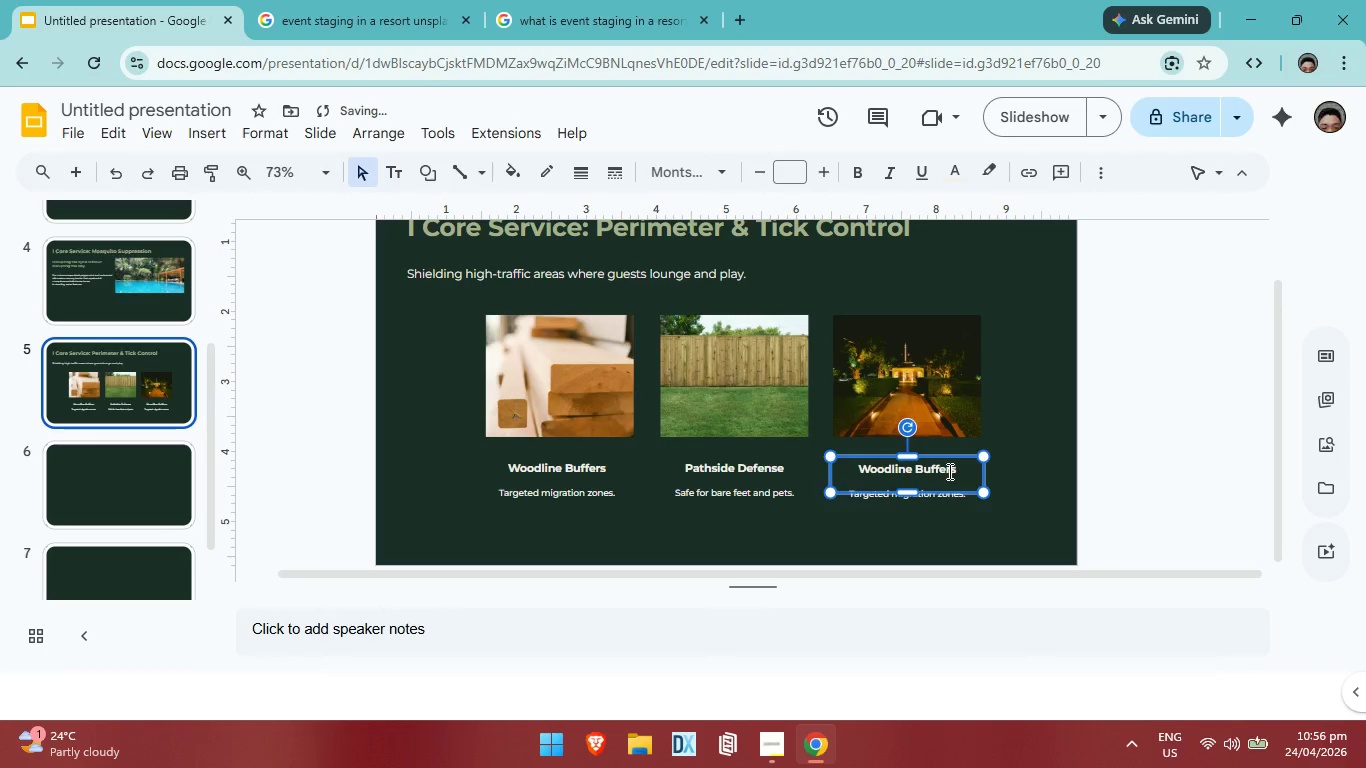 
left_click([963, 470])
 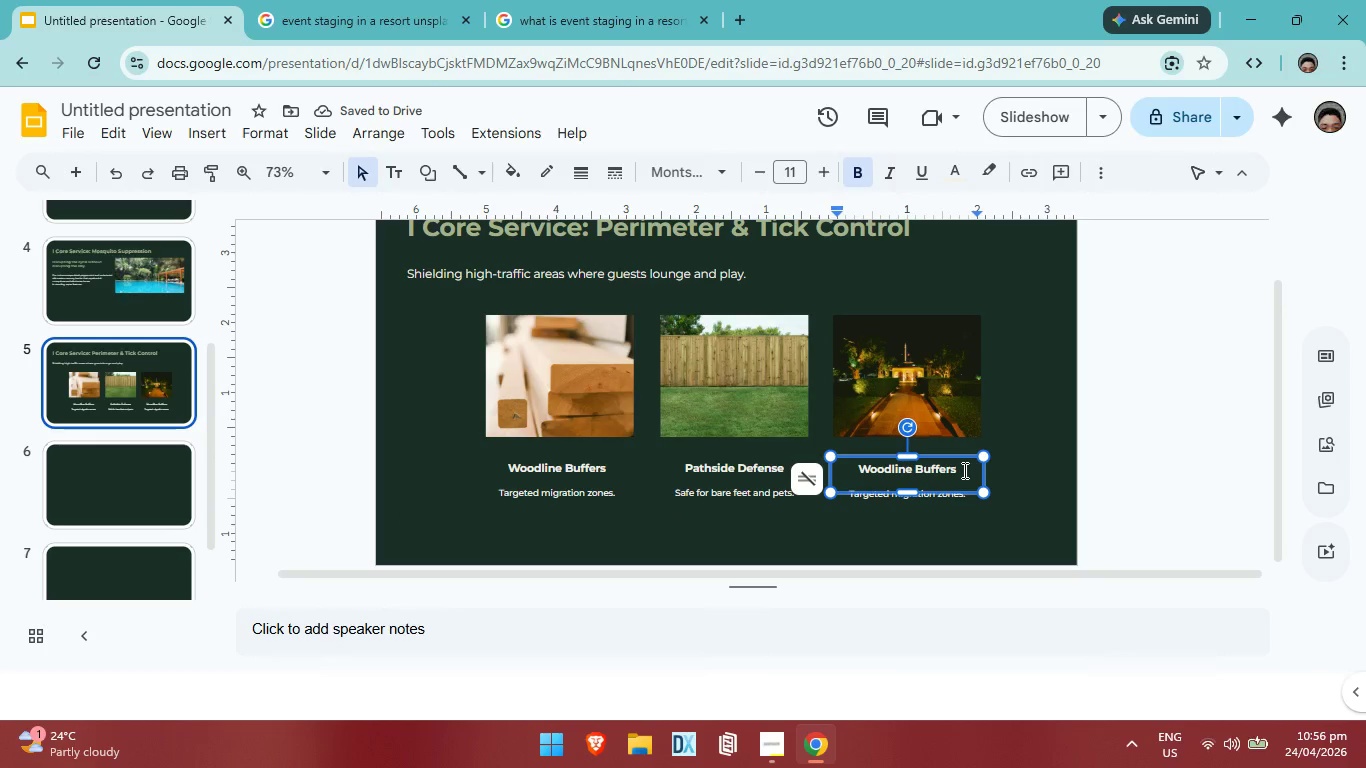 
key(Backspace)
key(Backspace)
key(Backspace)
key(Backspace)
key(Backspace)
key(Backspace)
key(Backspace)
key(Backspace)
key(Backspace)
key(Backspace)
key(Backspace)
key(Backspace)
key(Backspace)
key(Backspace)
key(Backspace)
key(Backspace)
type(Event ST)
key(Backspace)
type(taging)
 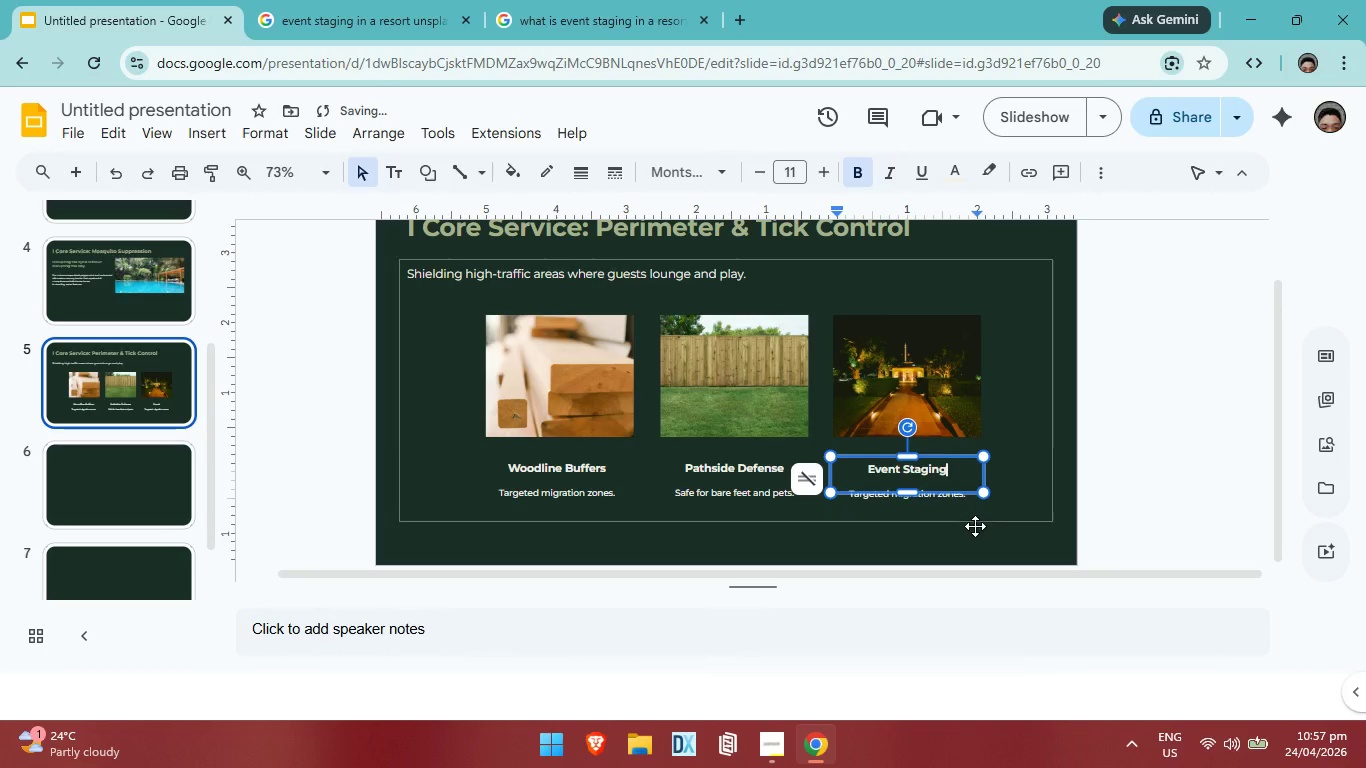 
left_click([975, 528])
 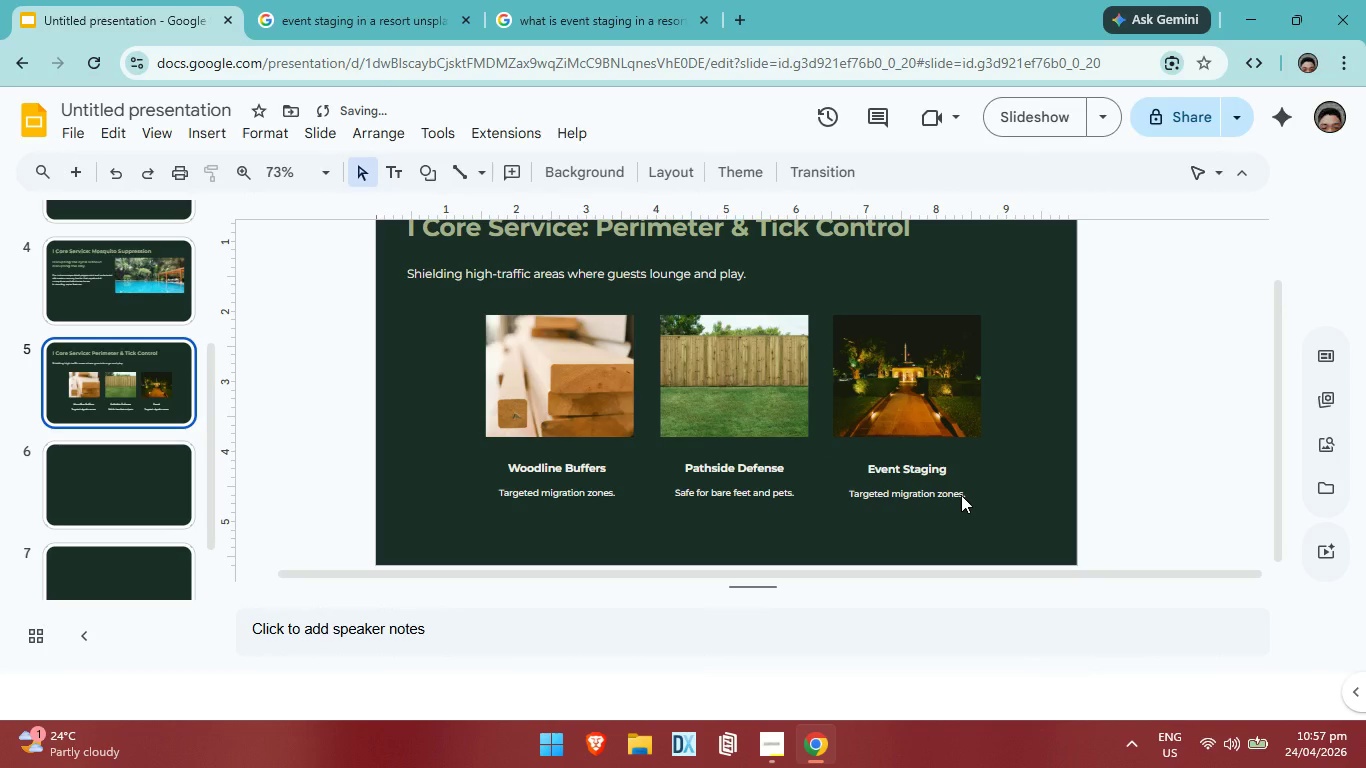 
left_click([961, 495])
 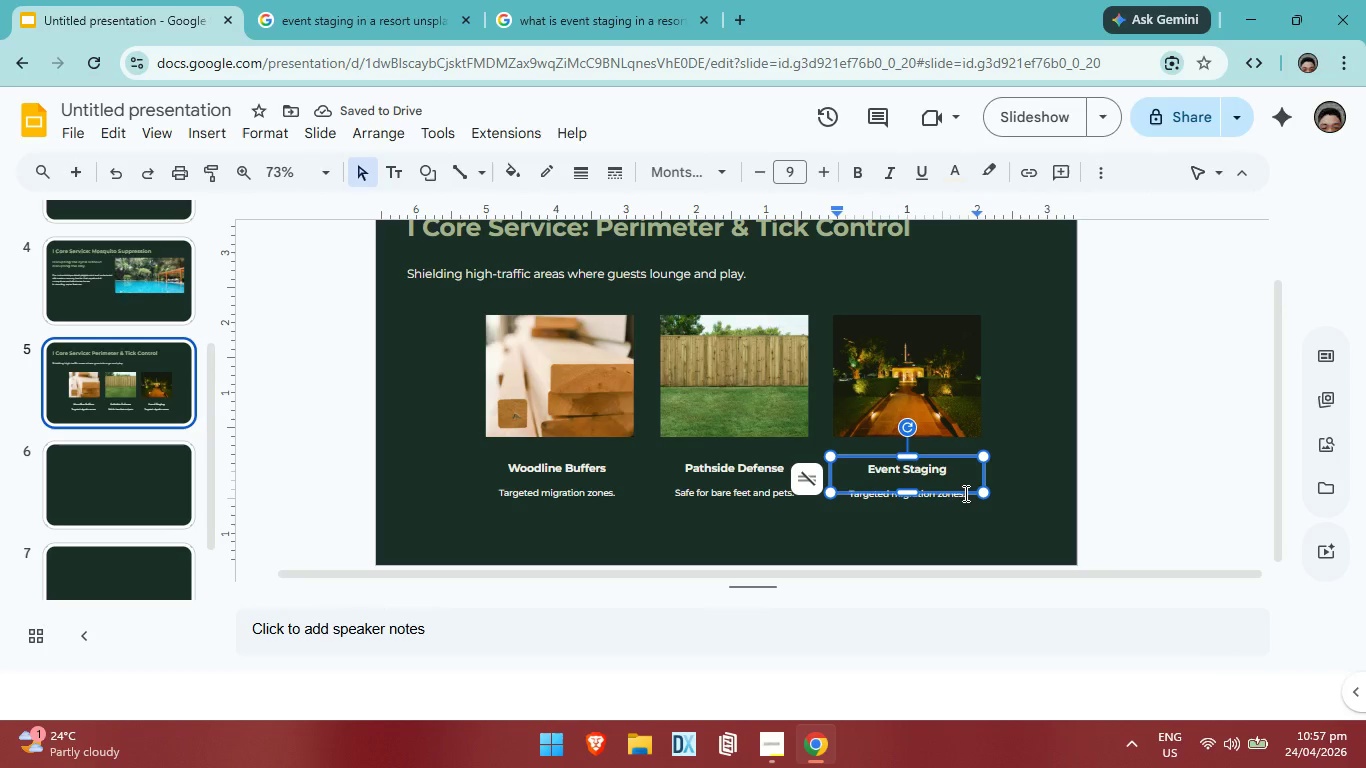 
left_click([964, 493])
 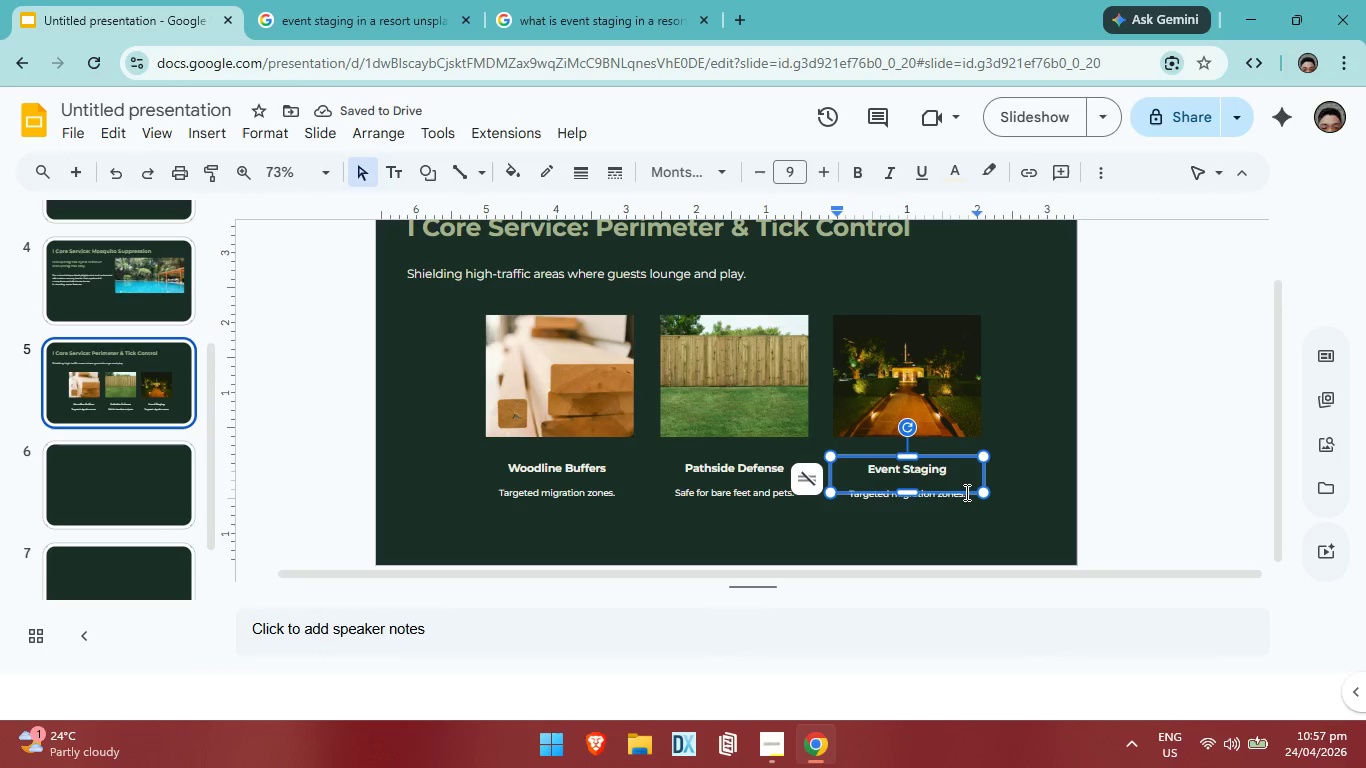 
key(Backspace)
 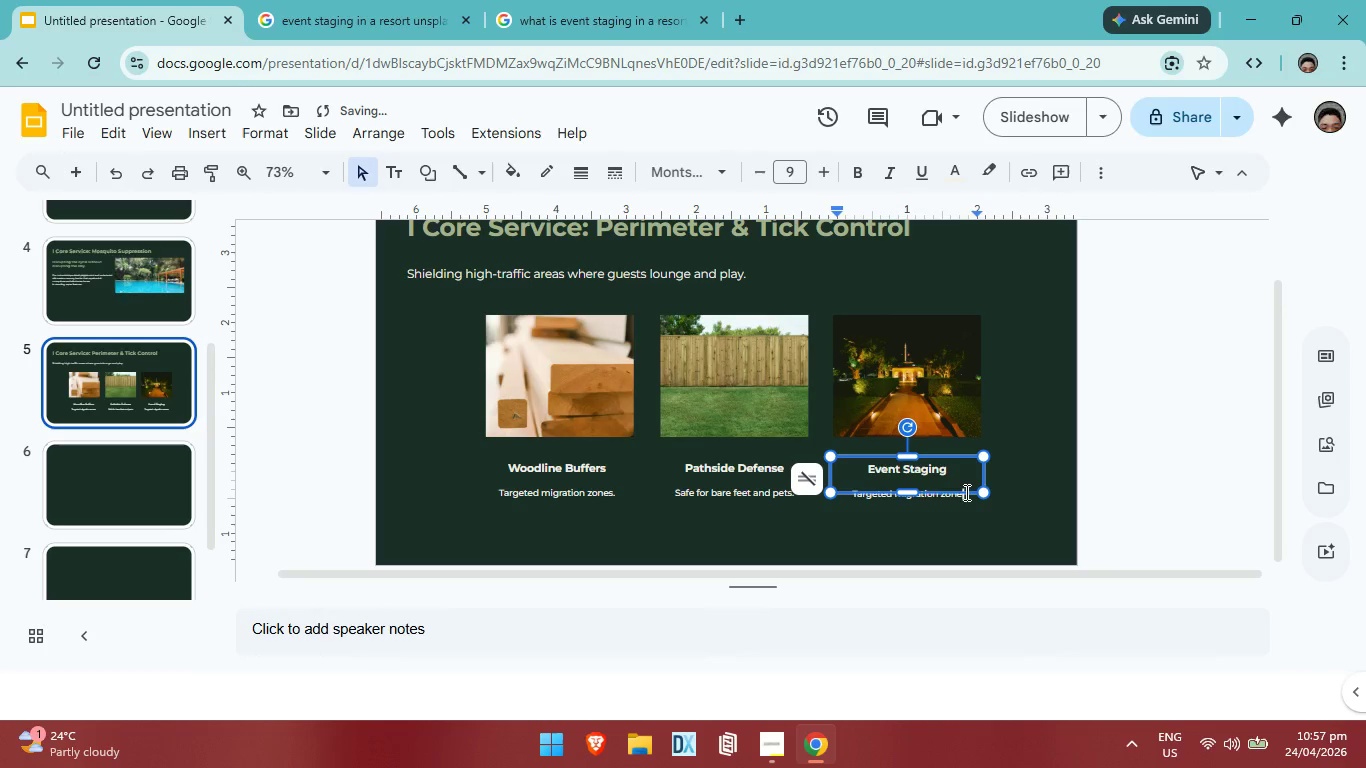 
key(Backspace)
 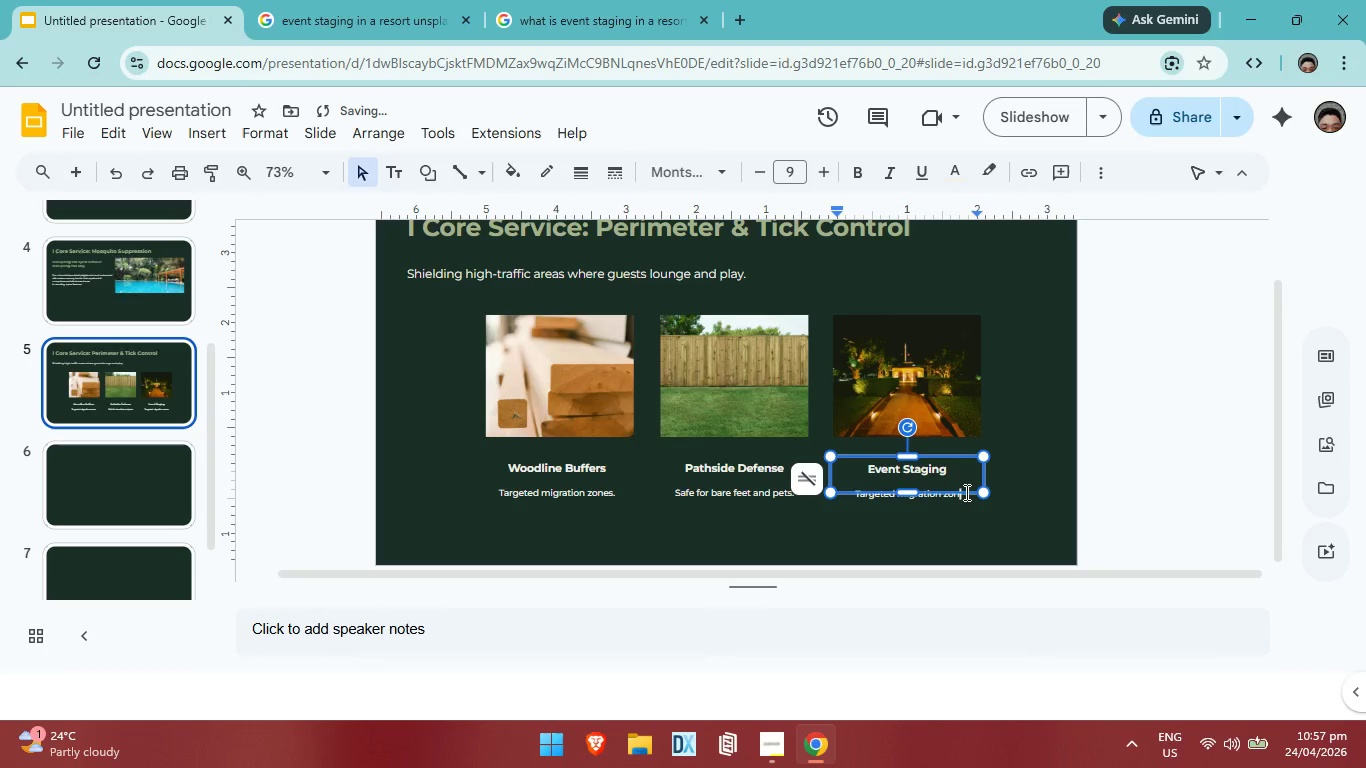 
key(Backspace)
 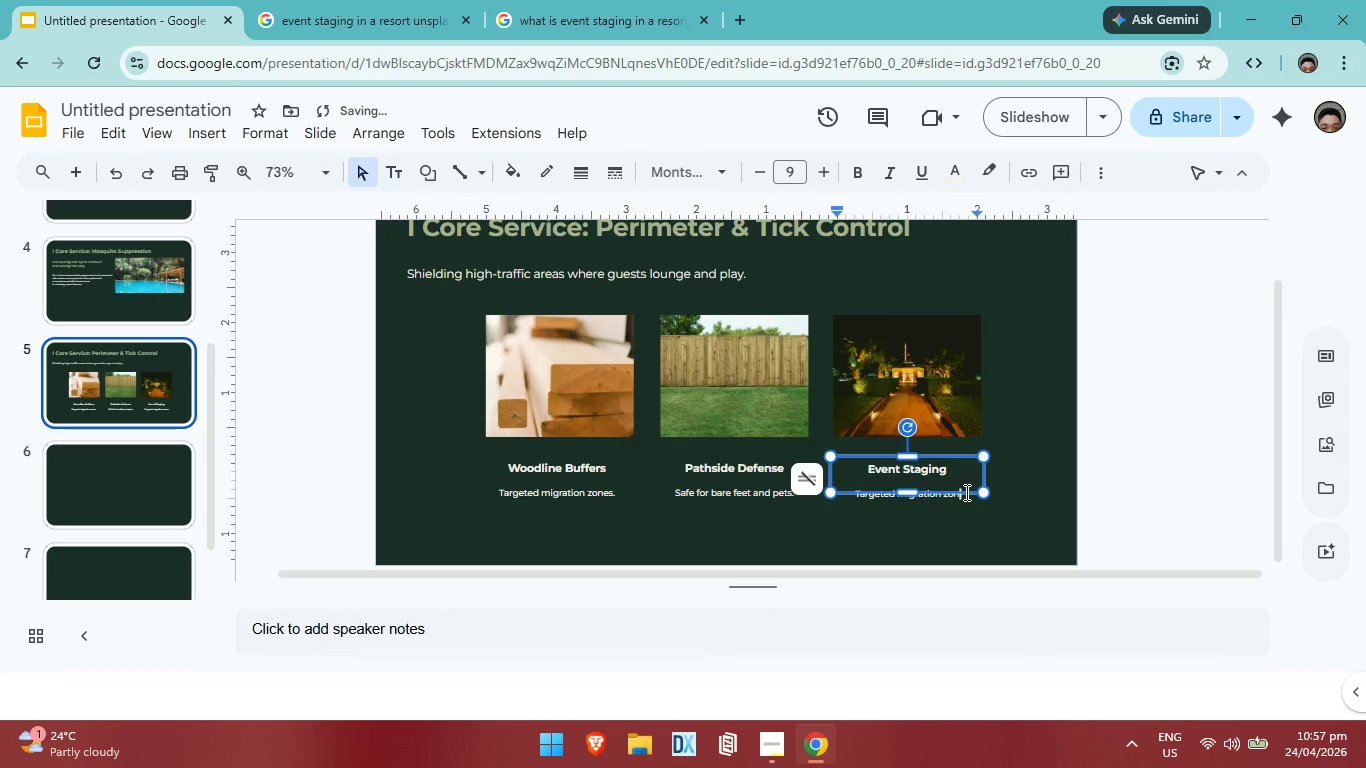 
key(Backspace)
 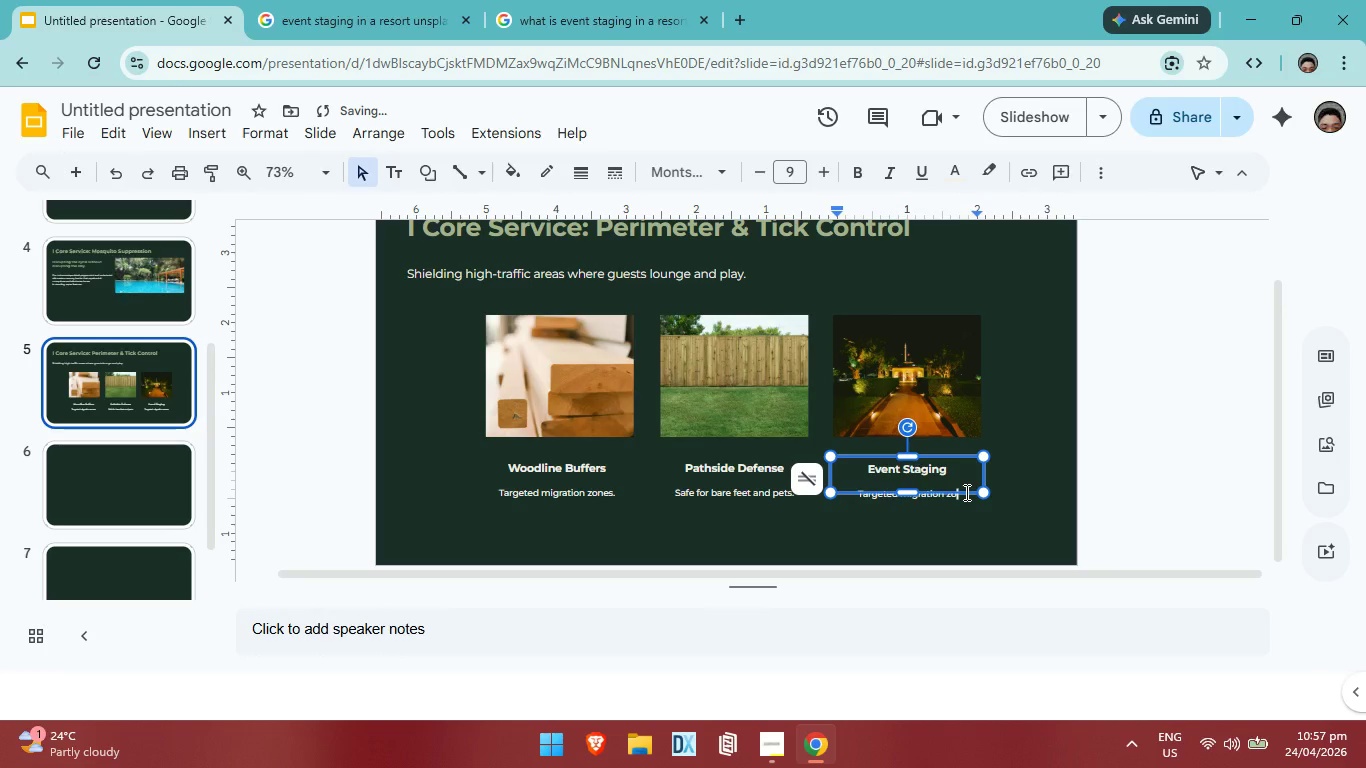 
key(Backspace)
 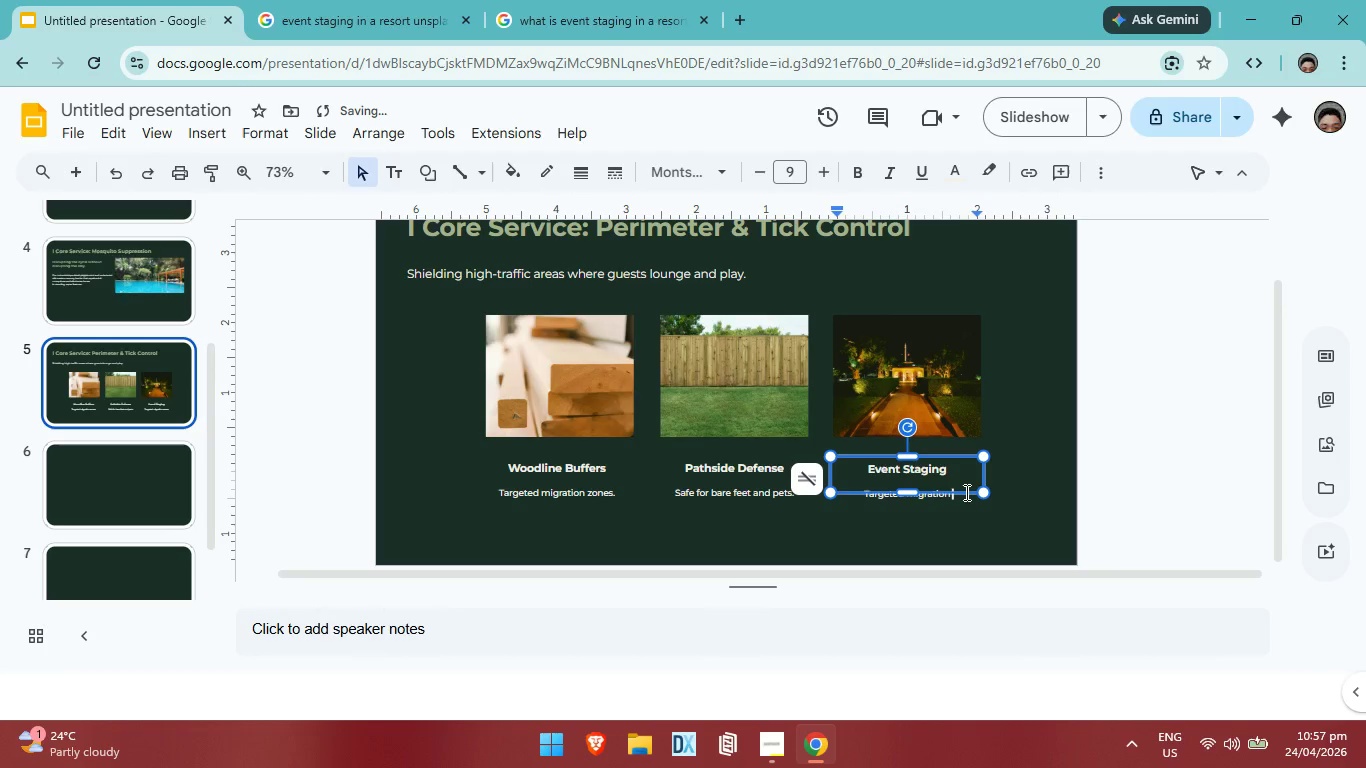 
key(Backspace)
 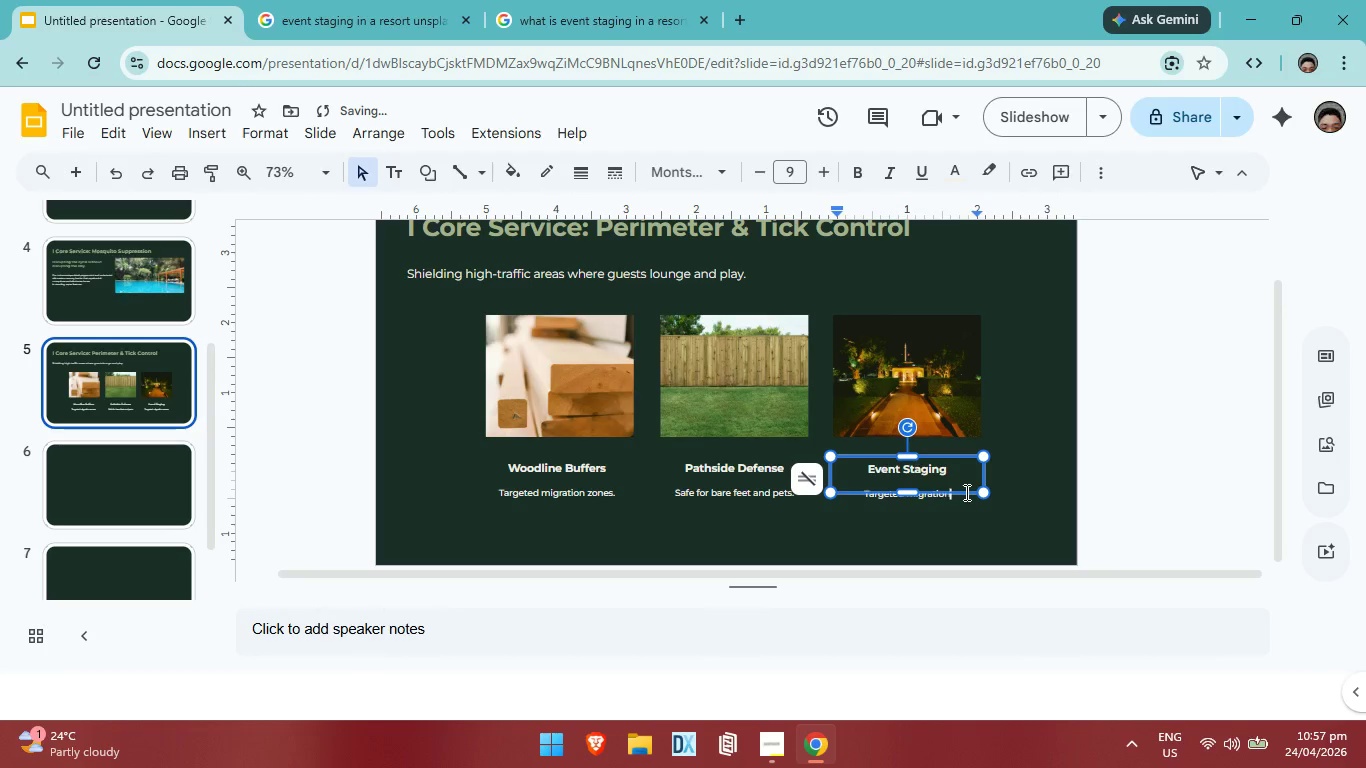 
key(Backspace)
 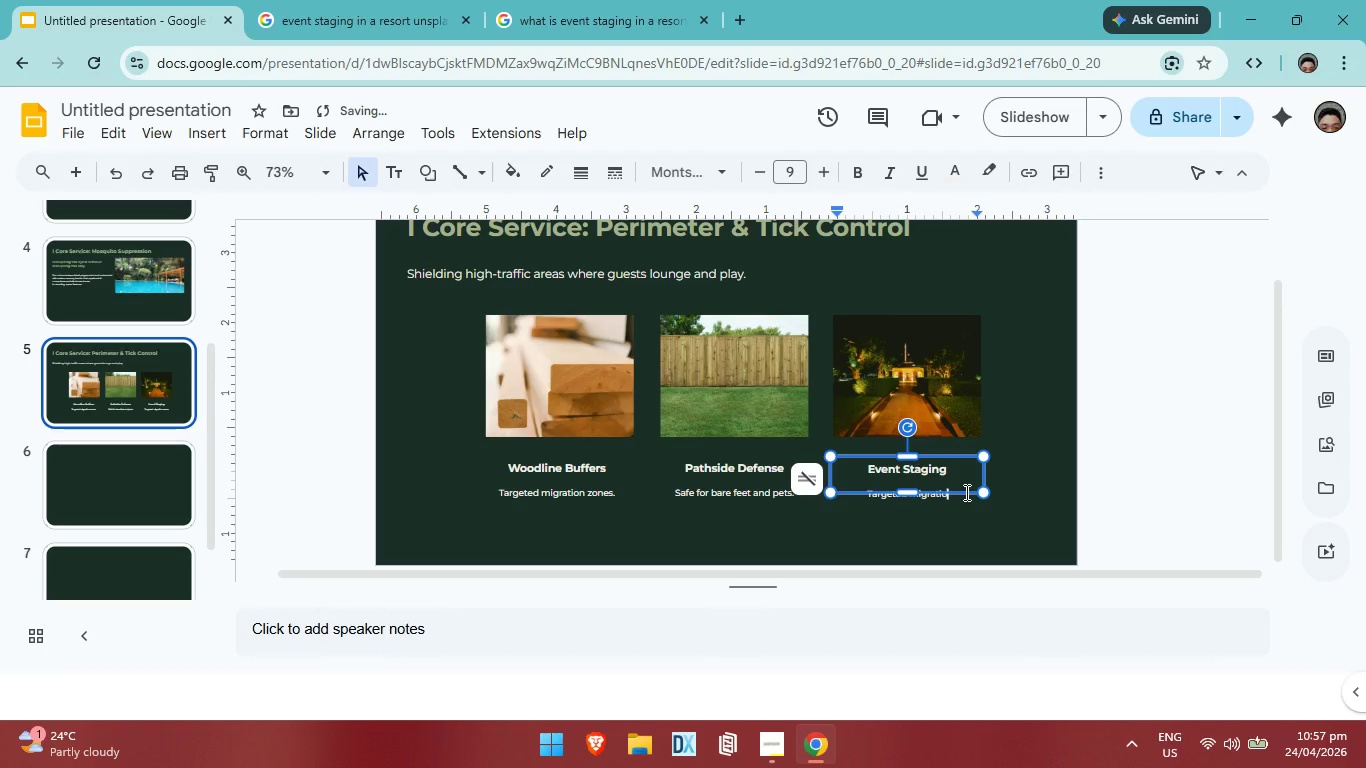 
key(Backspace)
 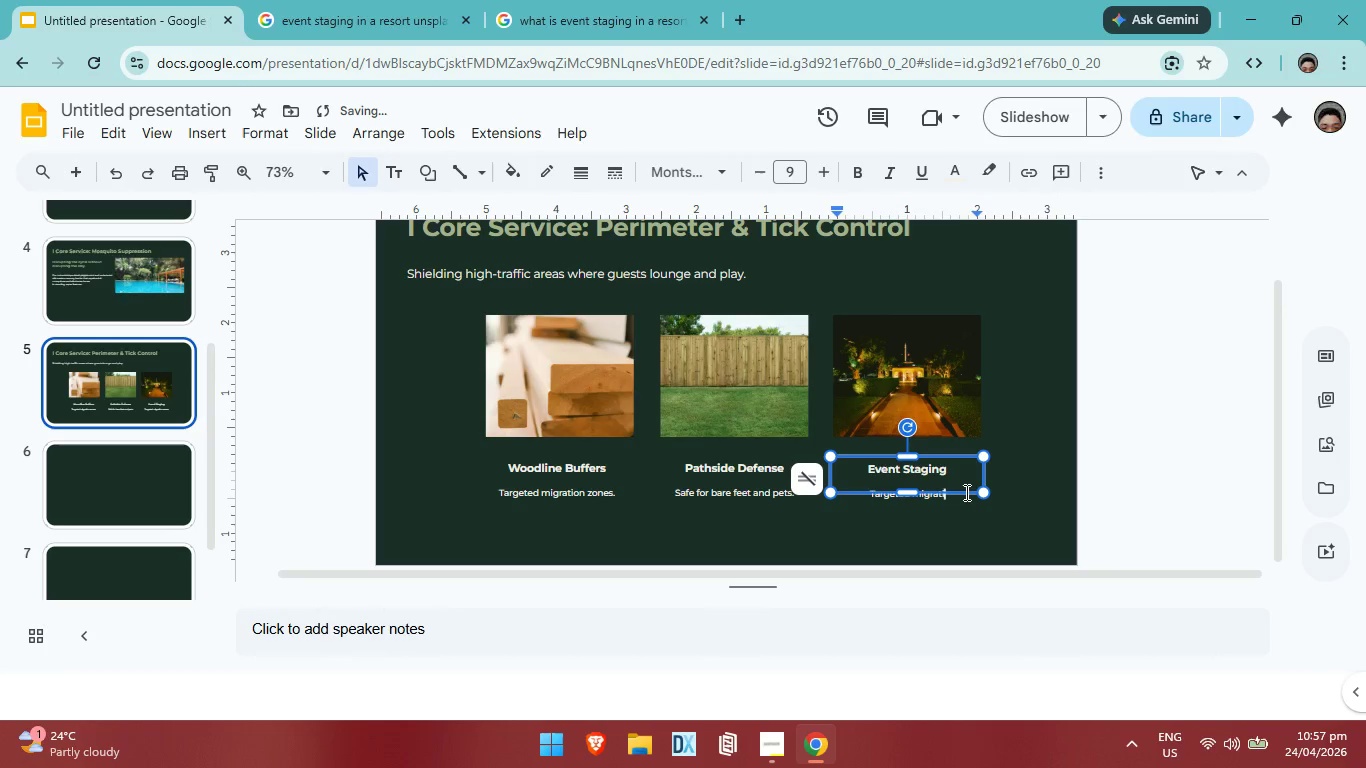 
key(Backspace)
 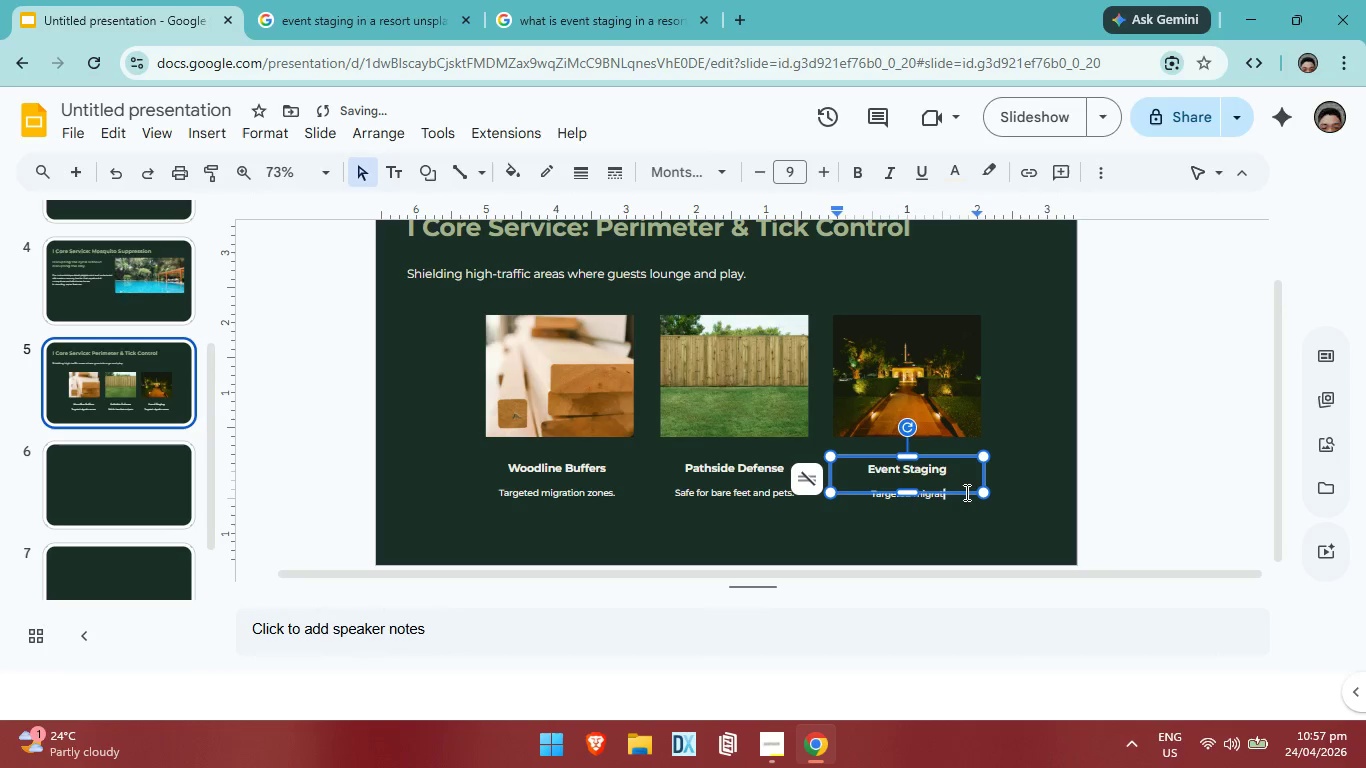 
key(Backspace)
 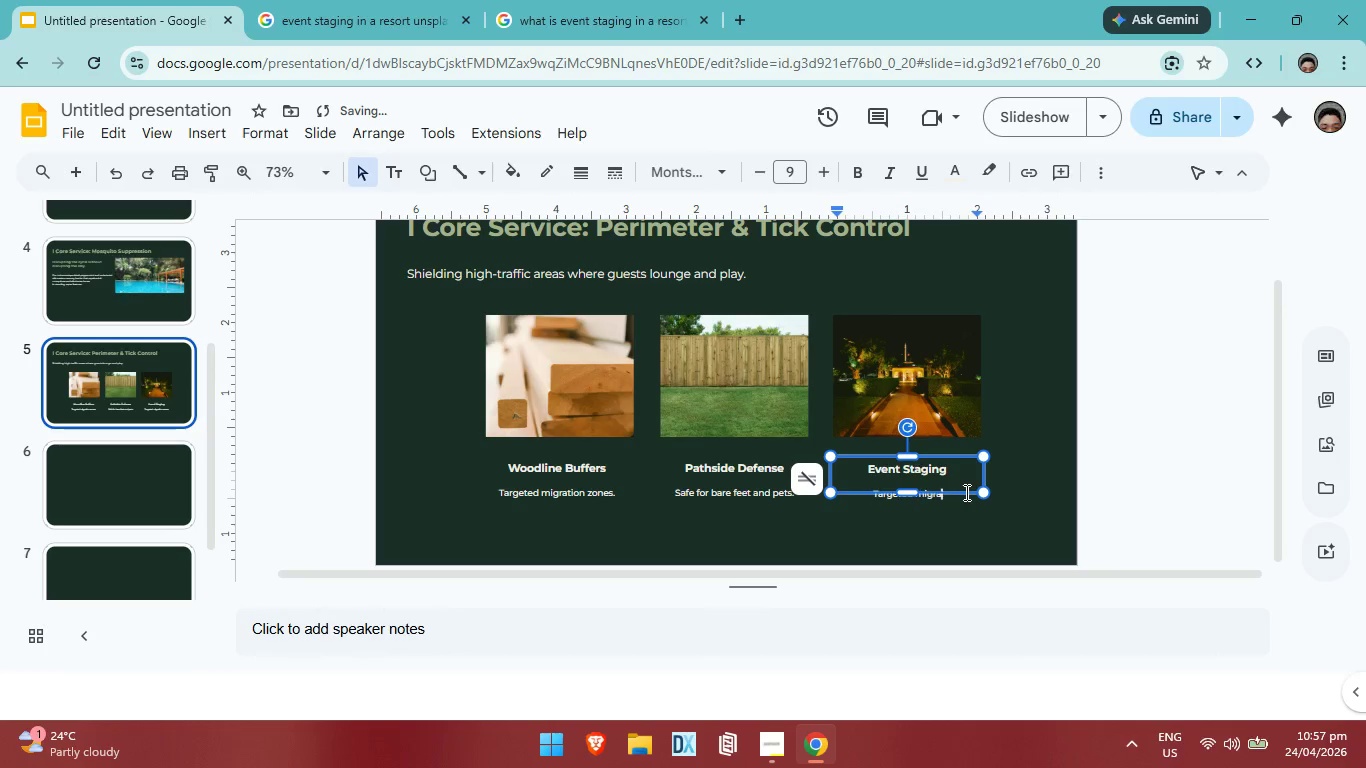 
key(Backspace)
 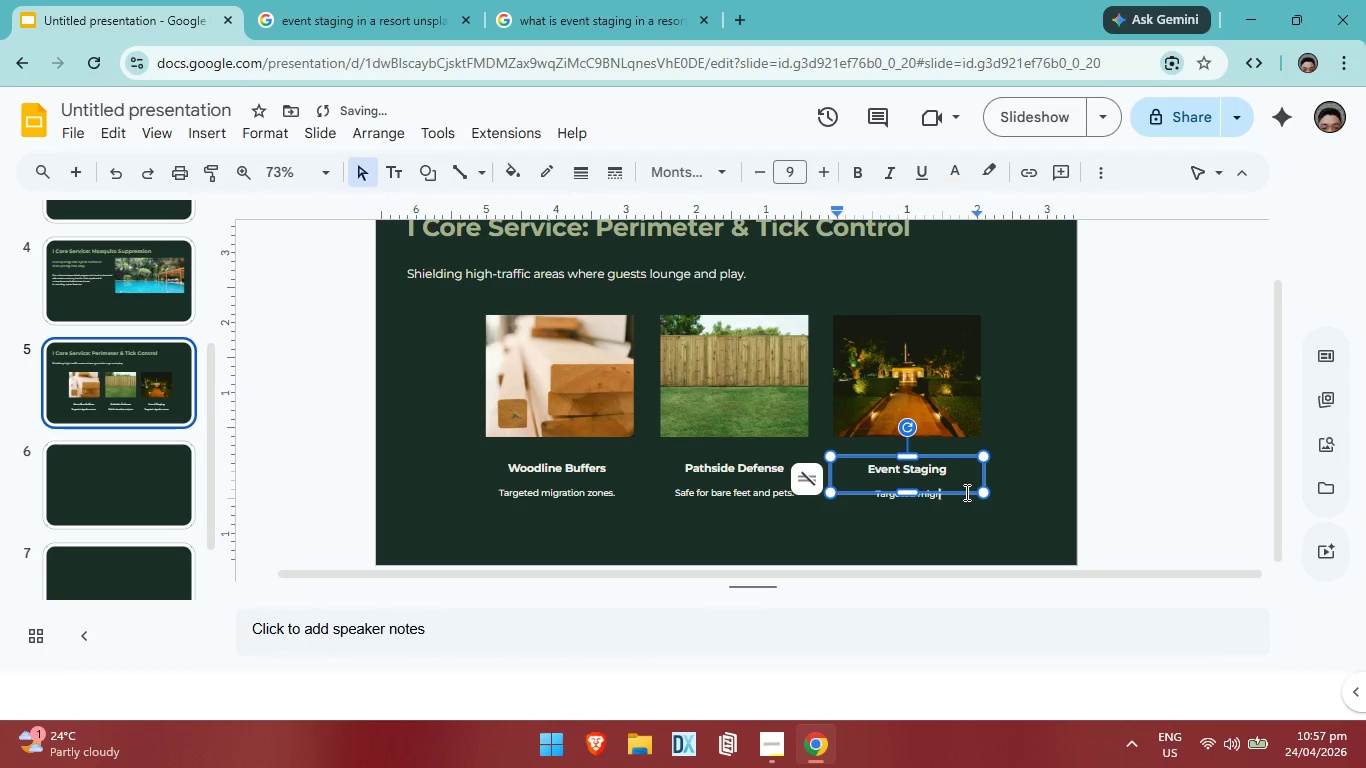 
key(Backspace)
 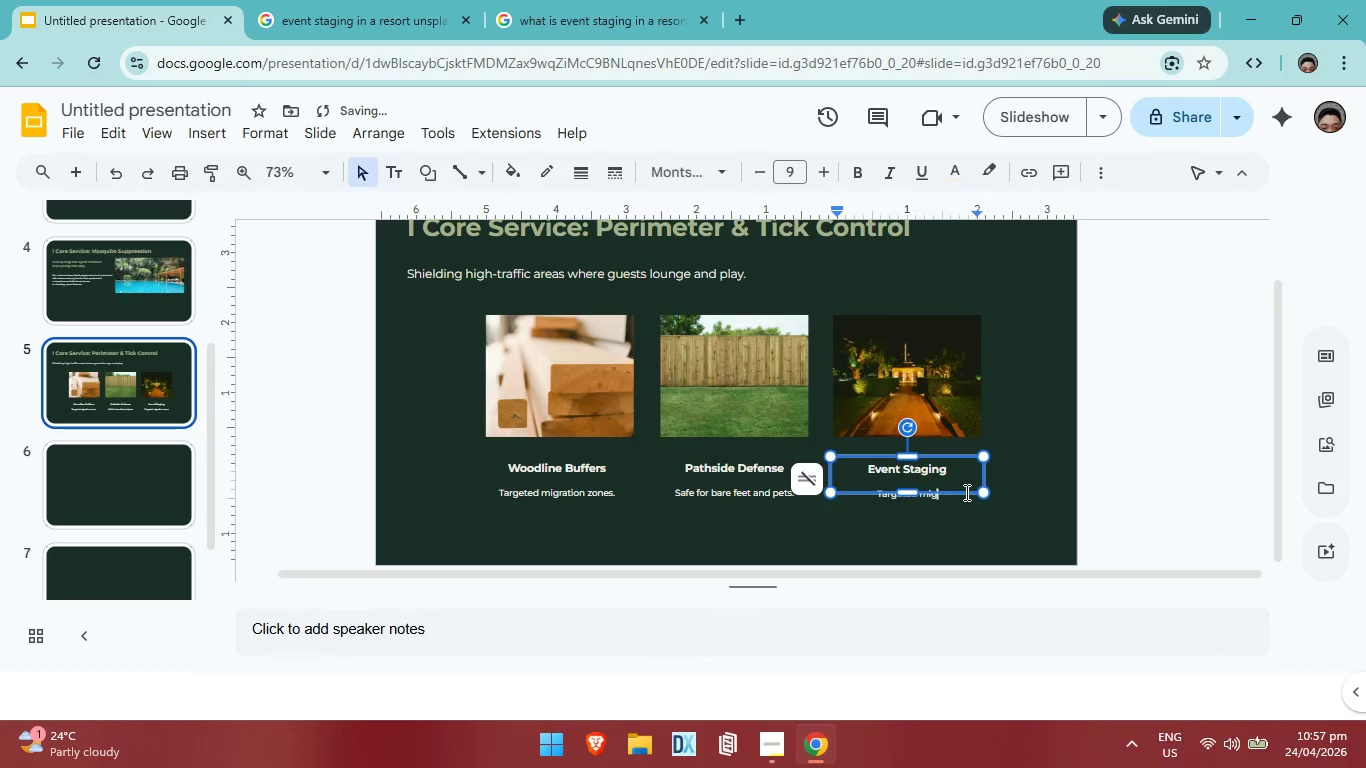 
key(Backspace)
 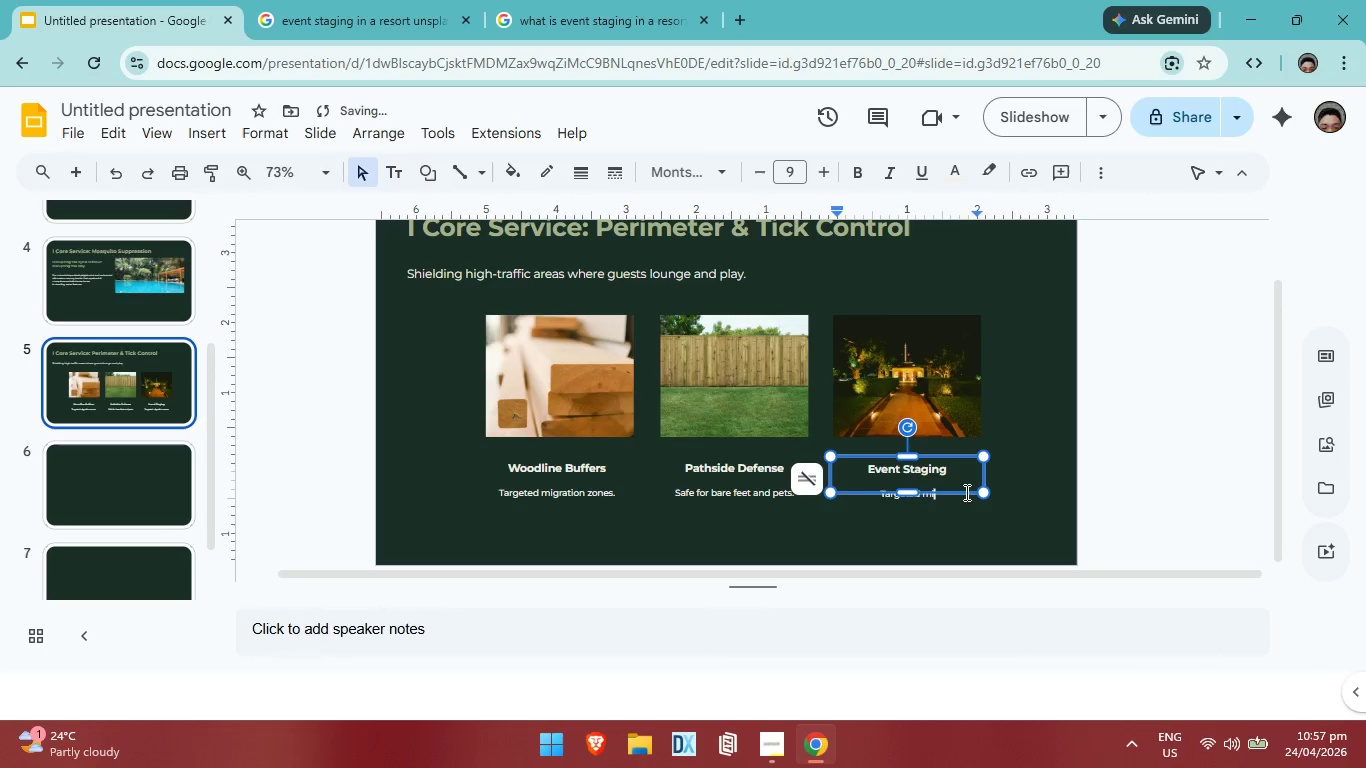 
key(Backspace)
 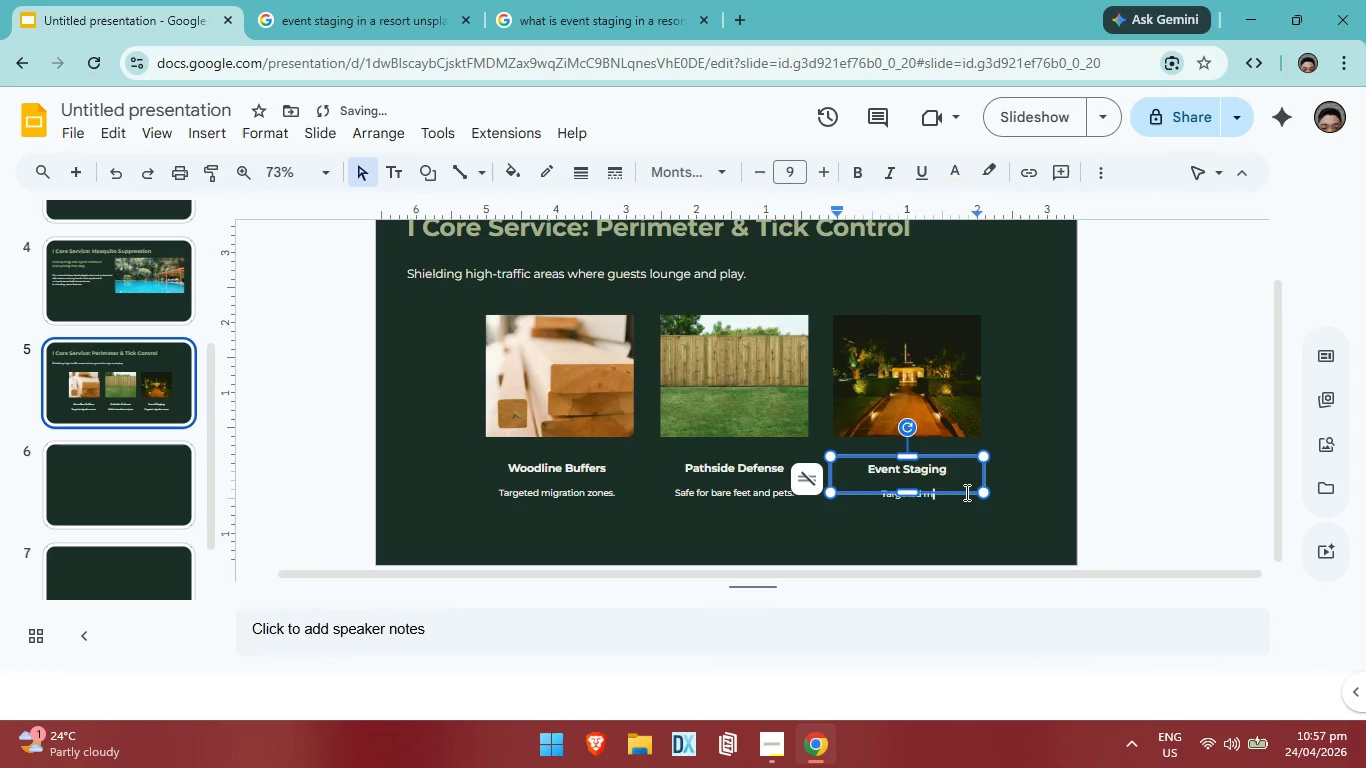 
key(Backspace)
 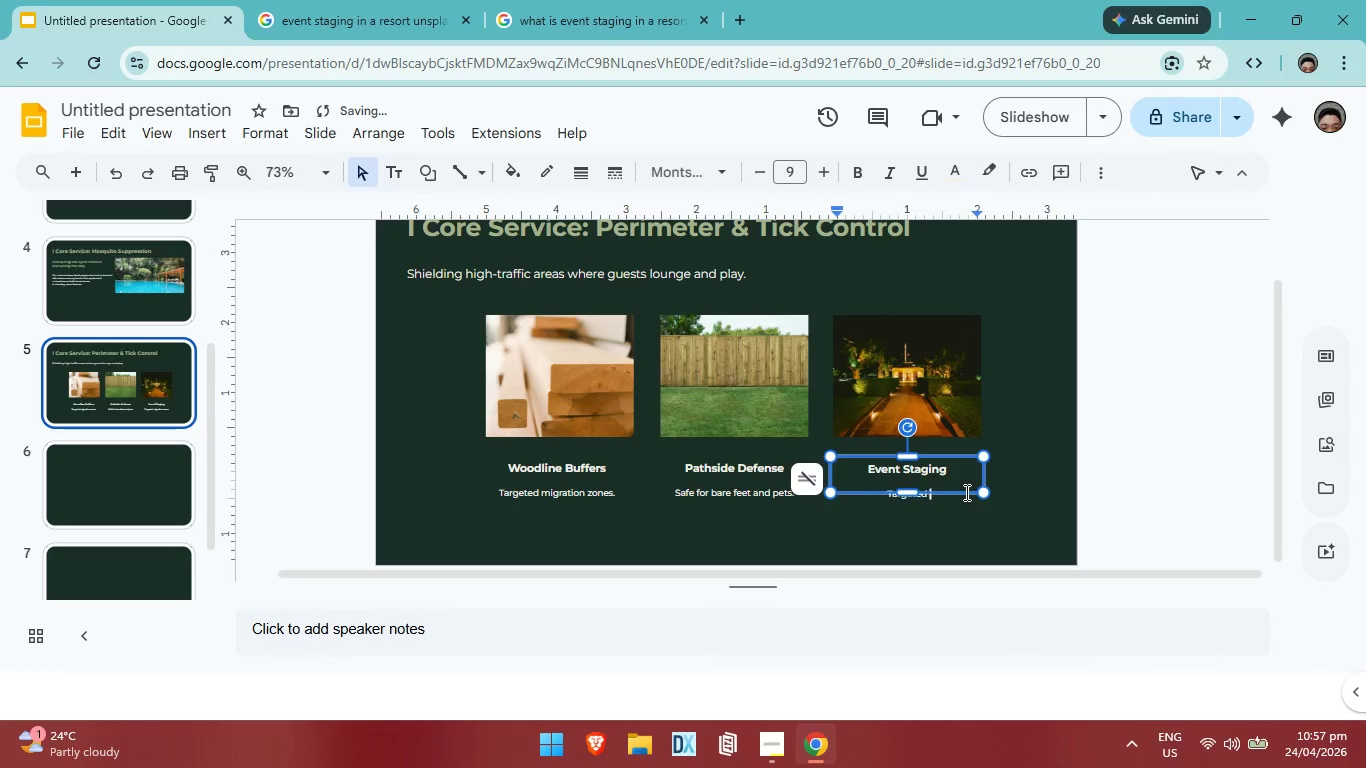 
key(Backspace)
 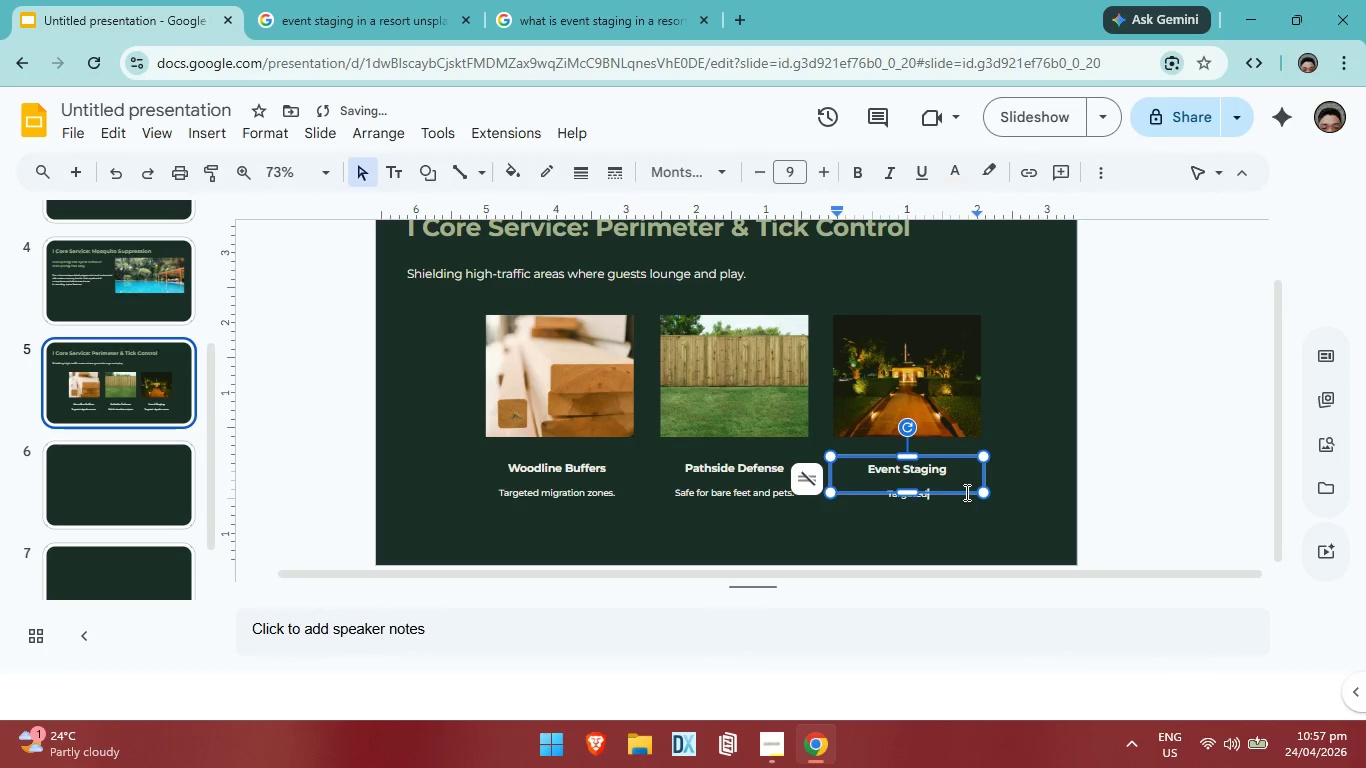 
key(Backspace)
 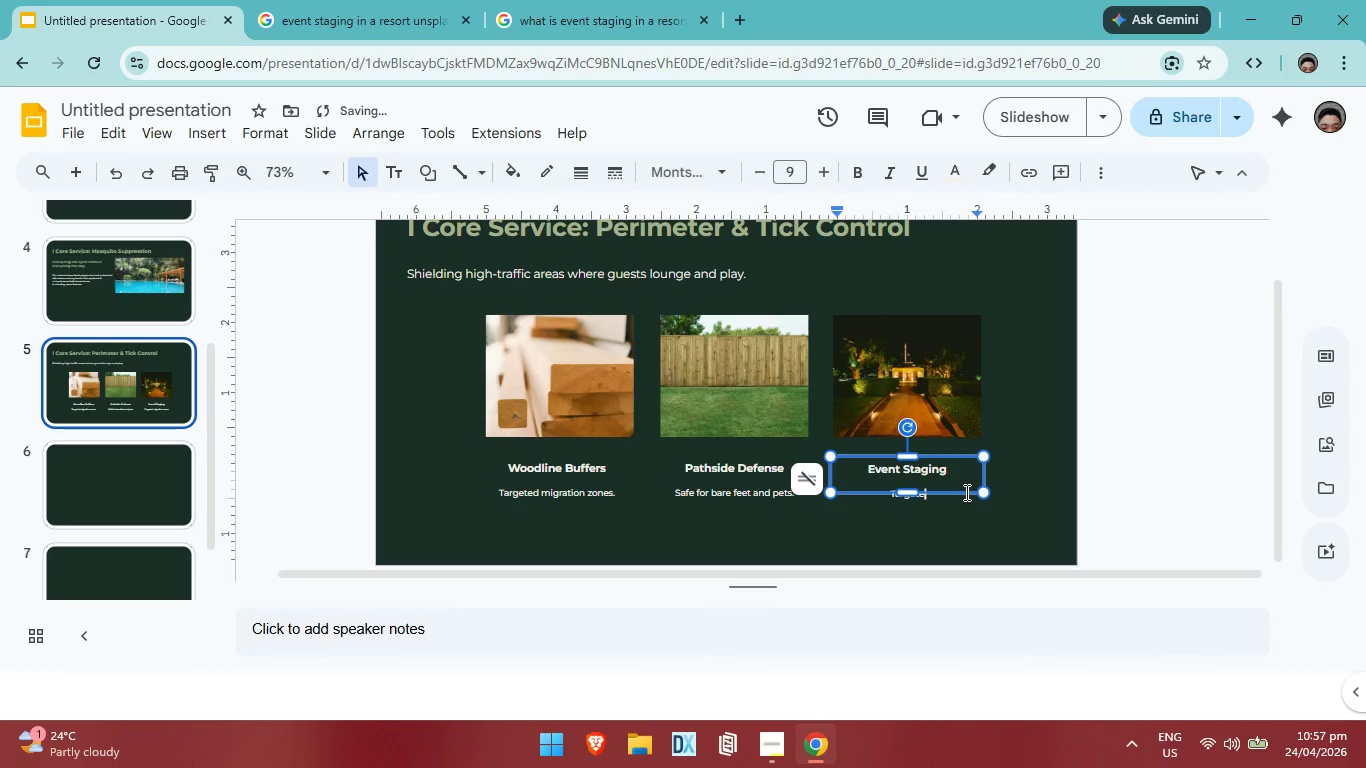 
key(Backspace)
 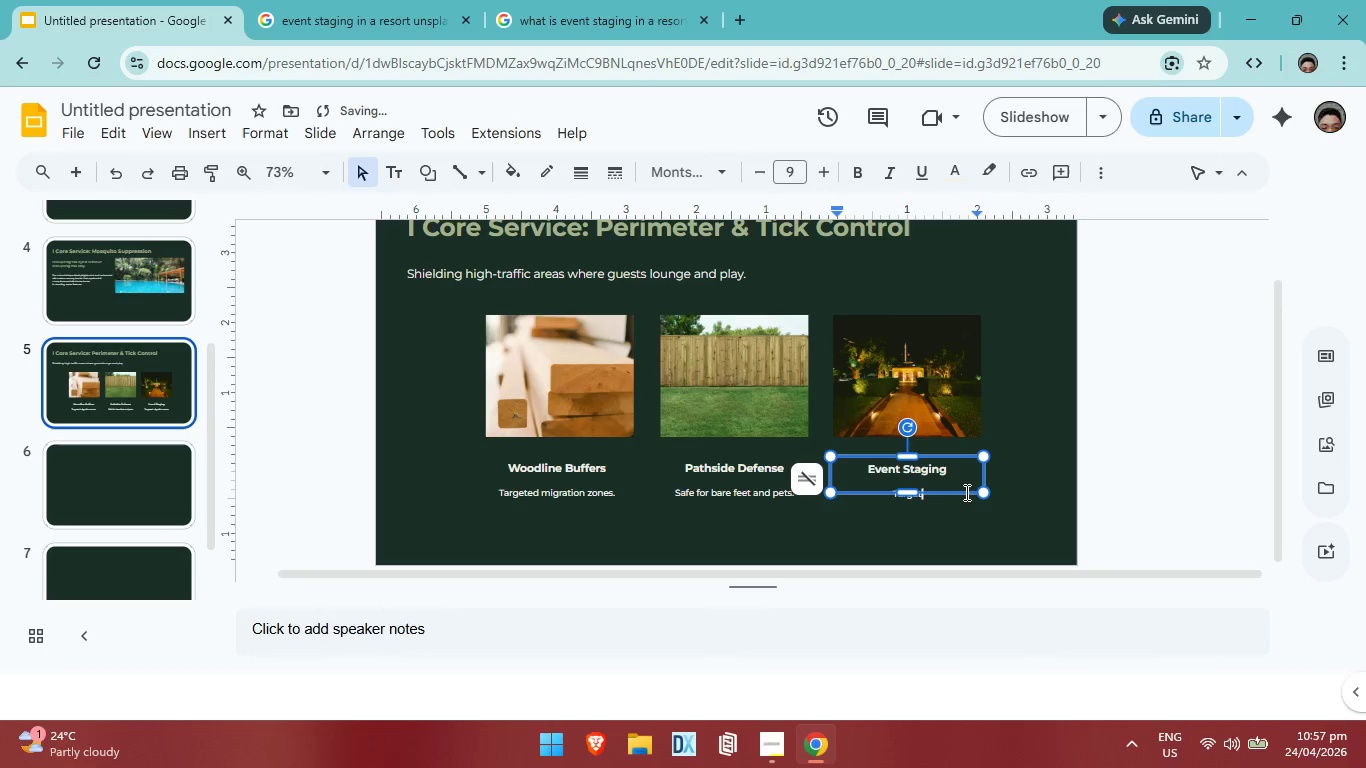 
key(Backspace)
 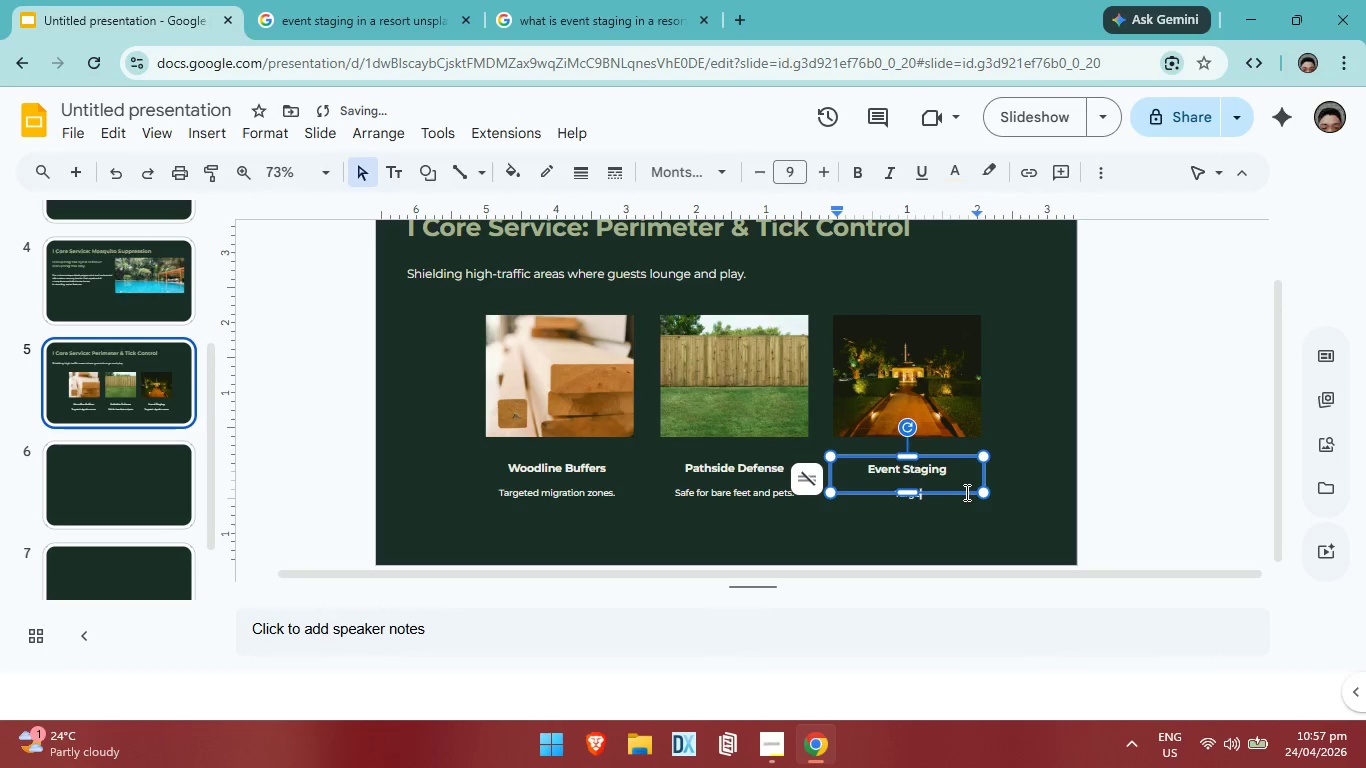 
key(Backspace)
 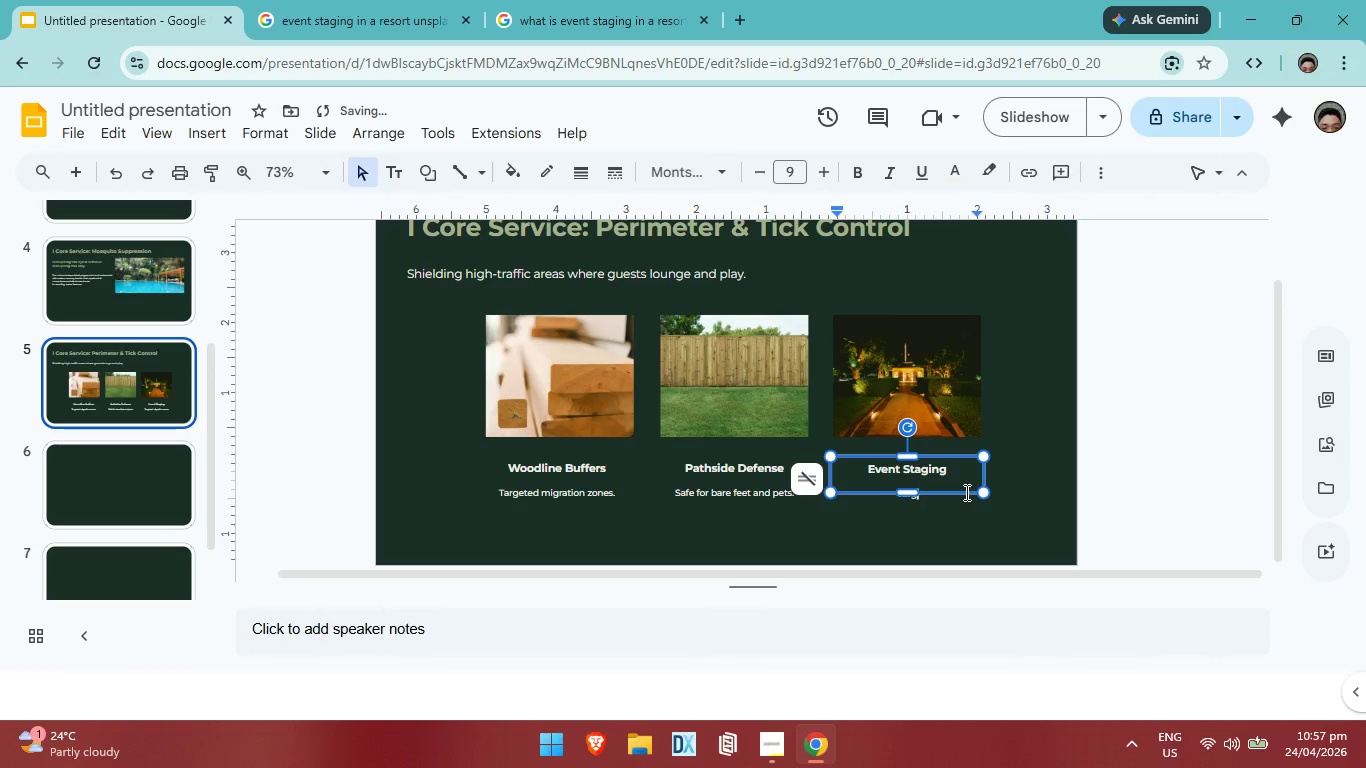 
key(Backspace)
 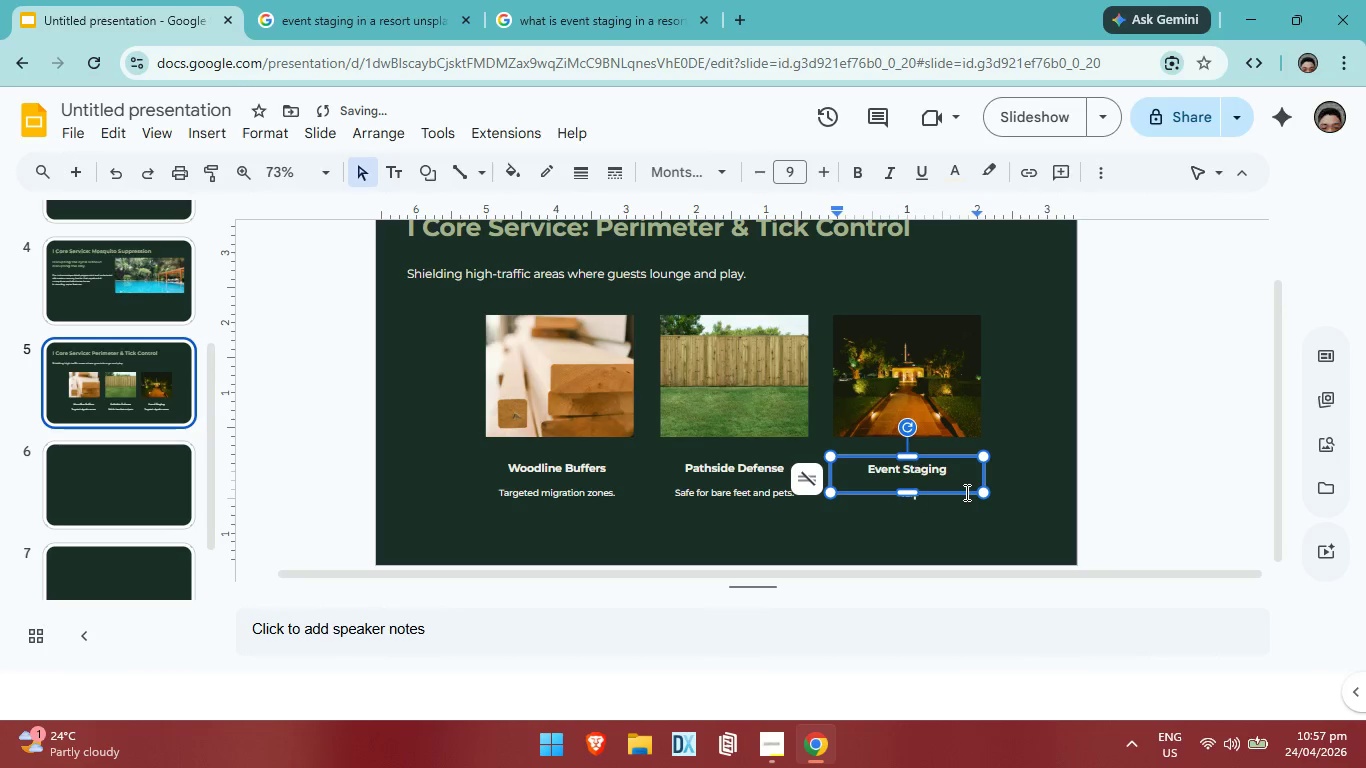 
key(Backspace)
 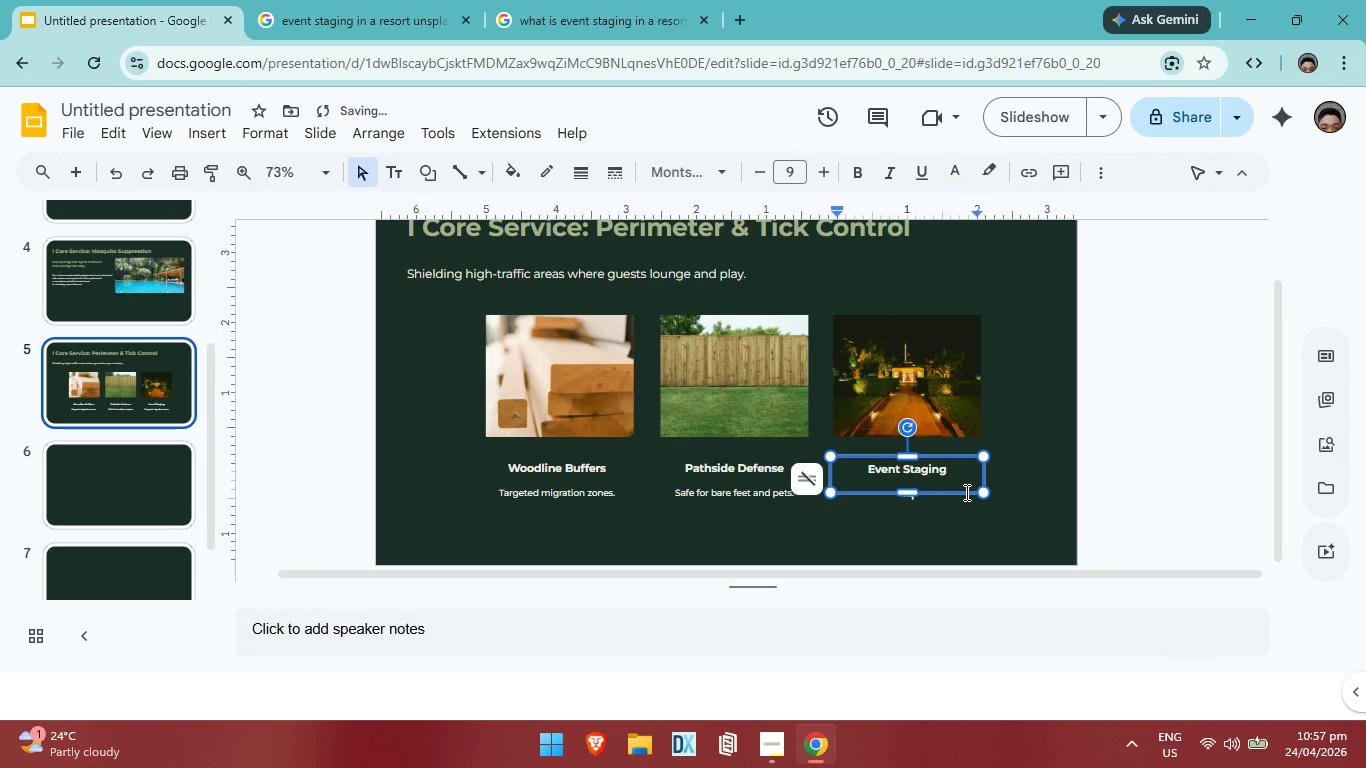 
key(Backspace)
 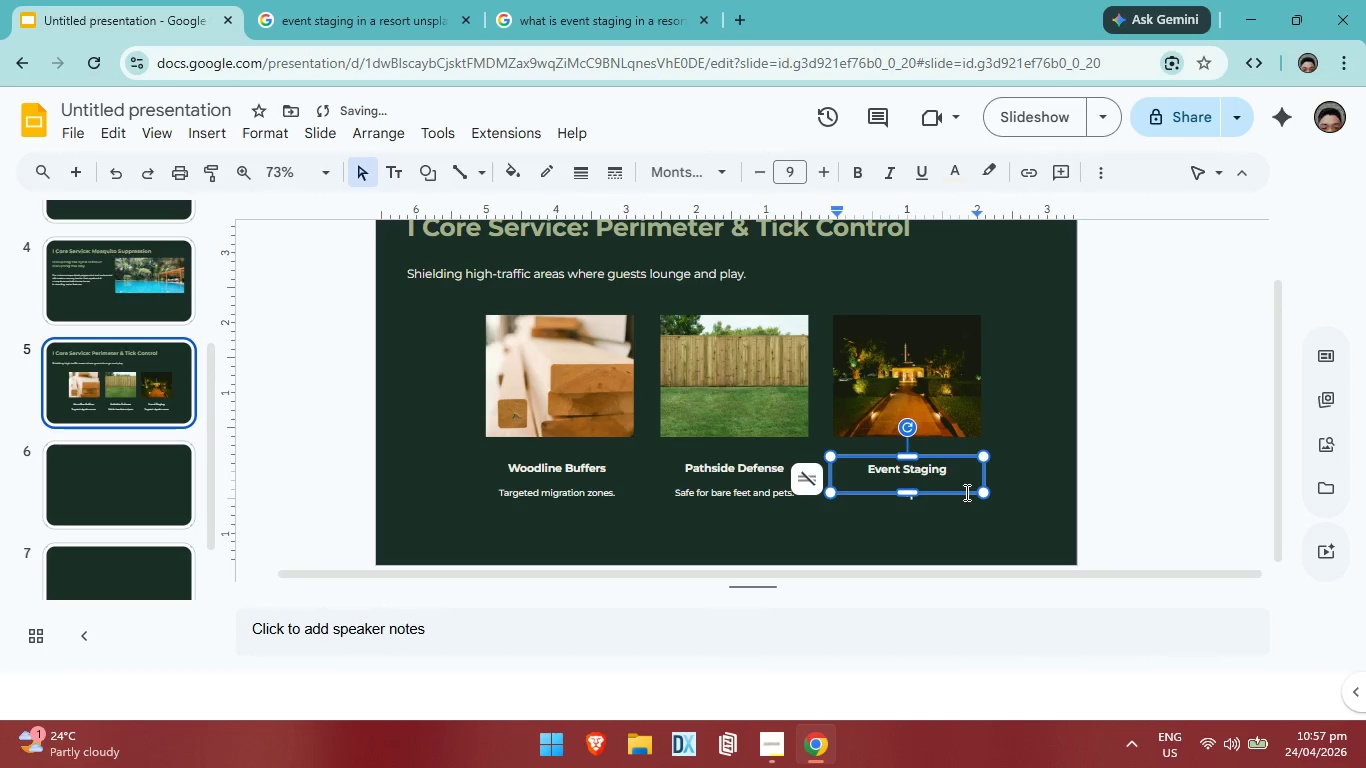 
key(Backspace)
 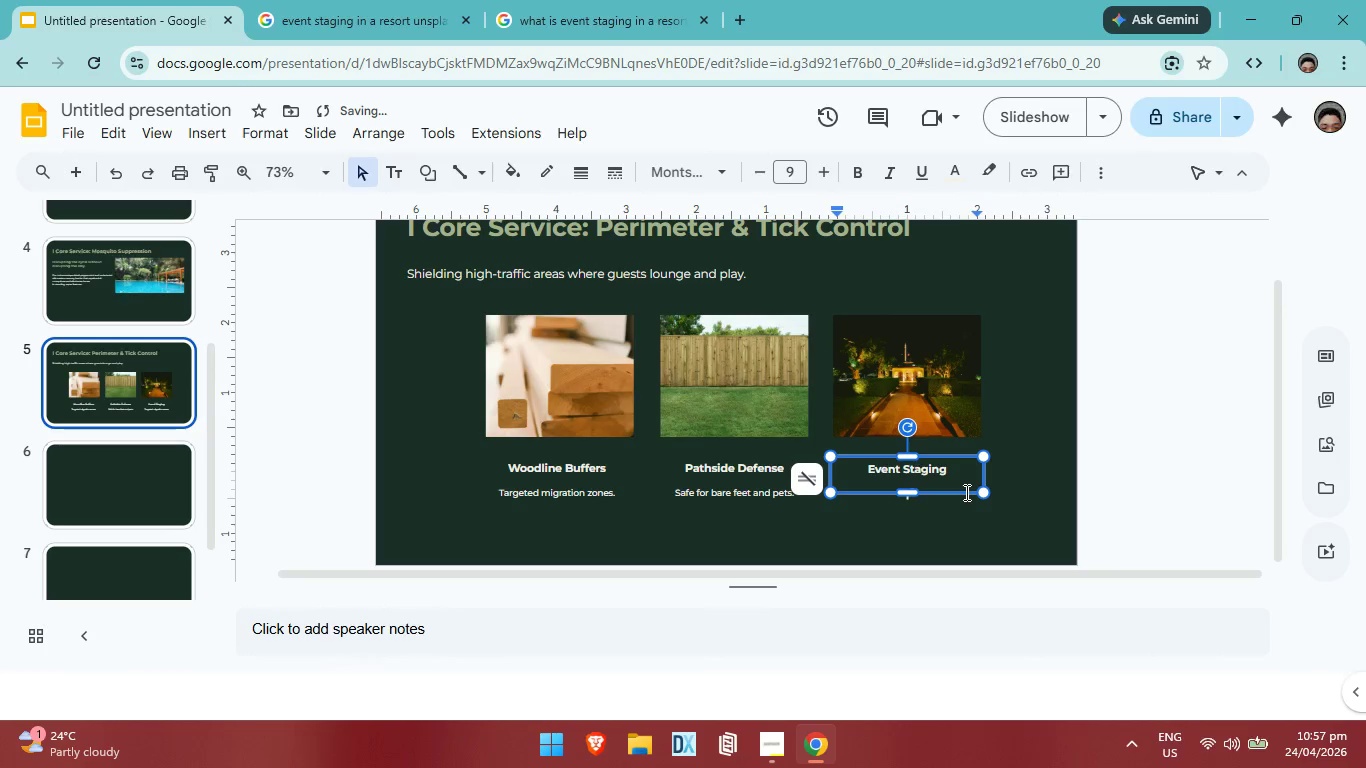 
key(Backspace)
 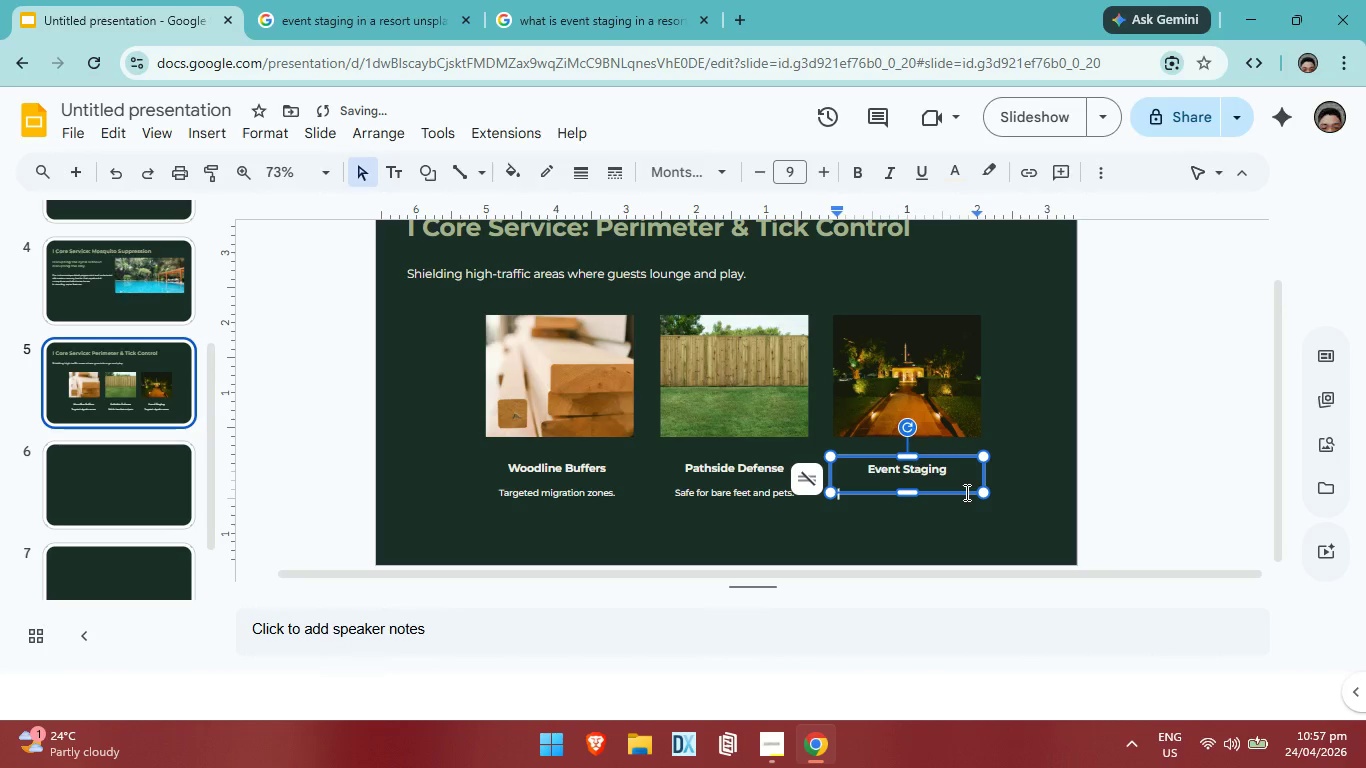 
key(Backspace)
 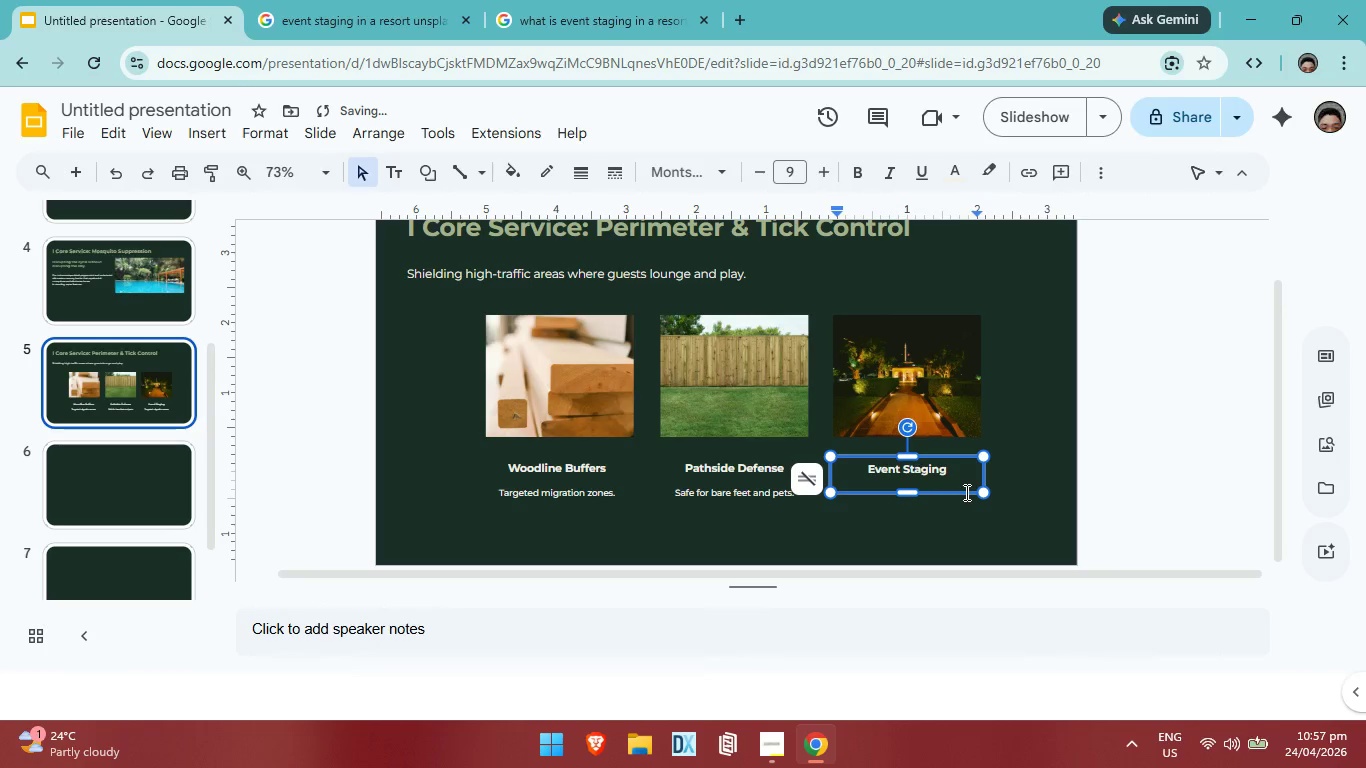 
key(Control+ControlLeft)
 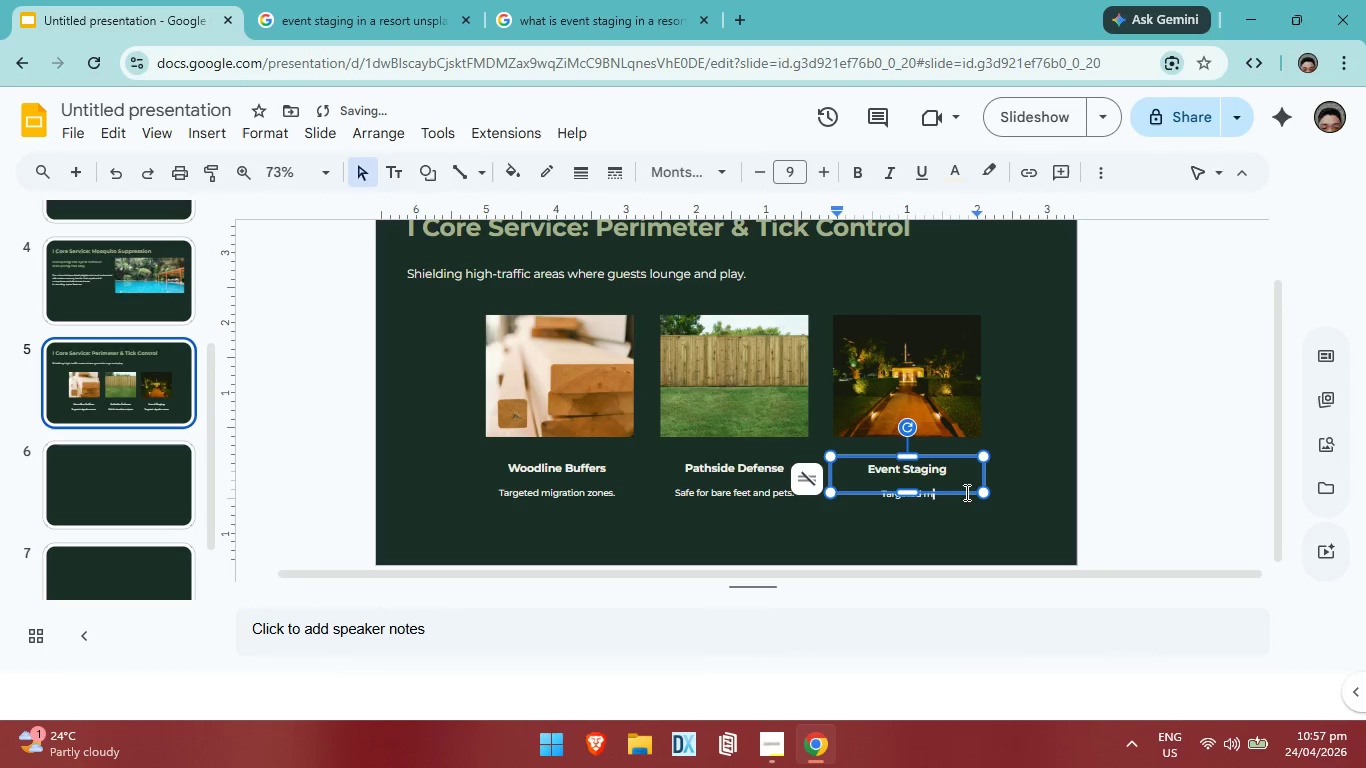 
key(Control+Z)
 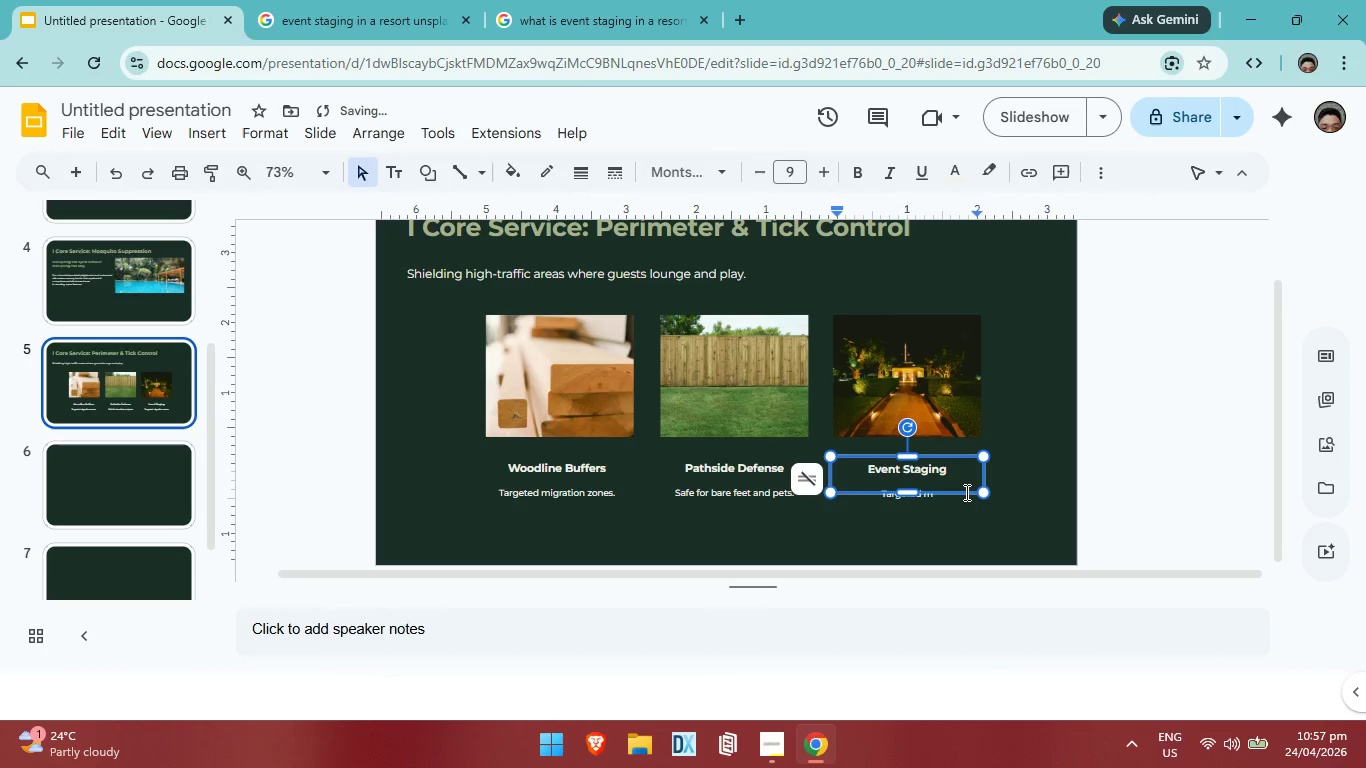 
key(Backspace)
key(Backspace)
key(Backspace)
key(Backspace)
key(Backspace)
key(Backspace)
key(Backspace)
key(Backspace)
key(Backspace)
key(Backspace)
type(Pre-ceremony protection)
 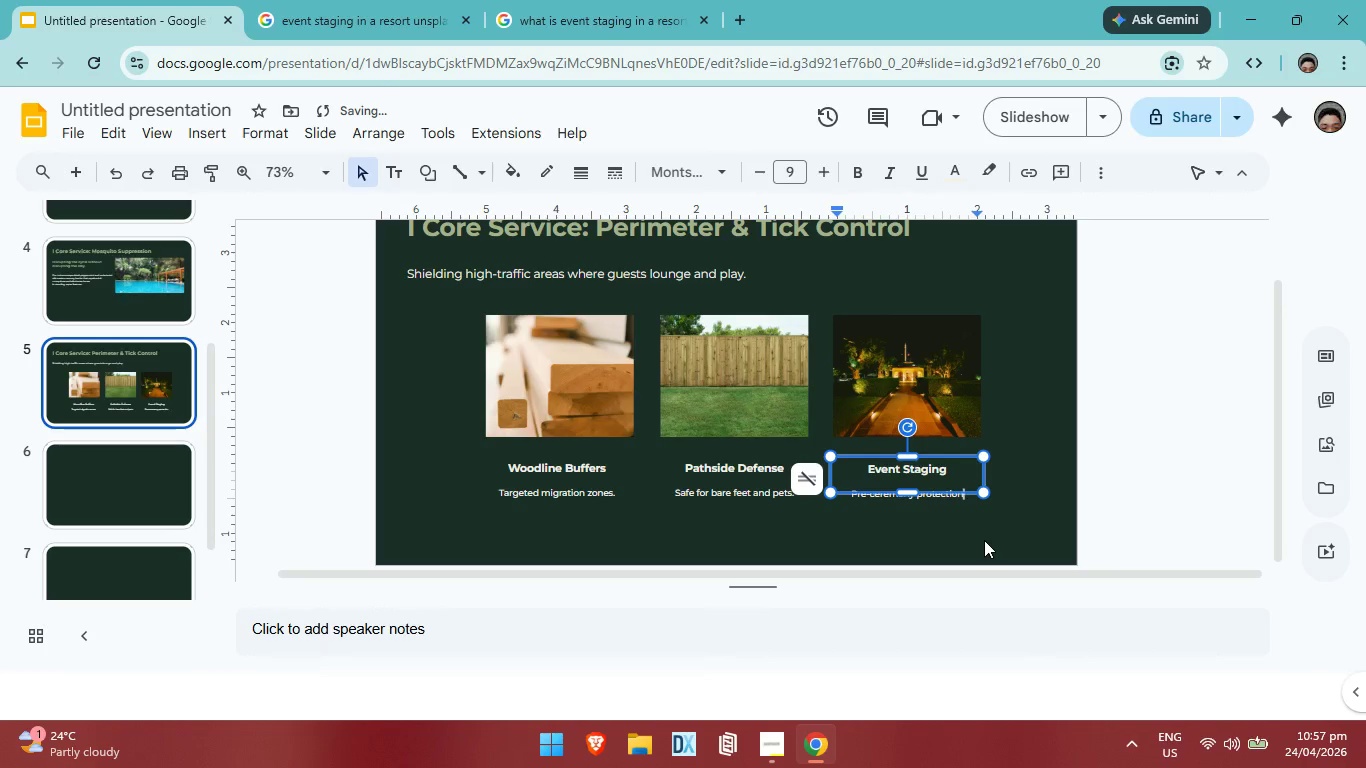 
key(Period)
 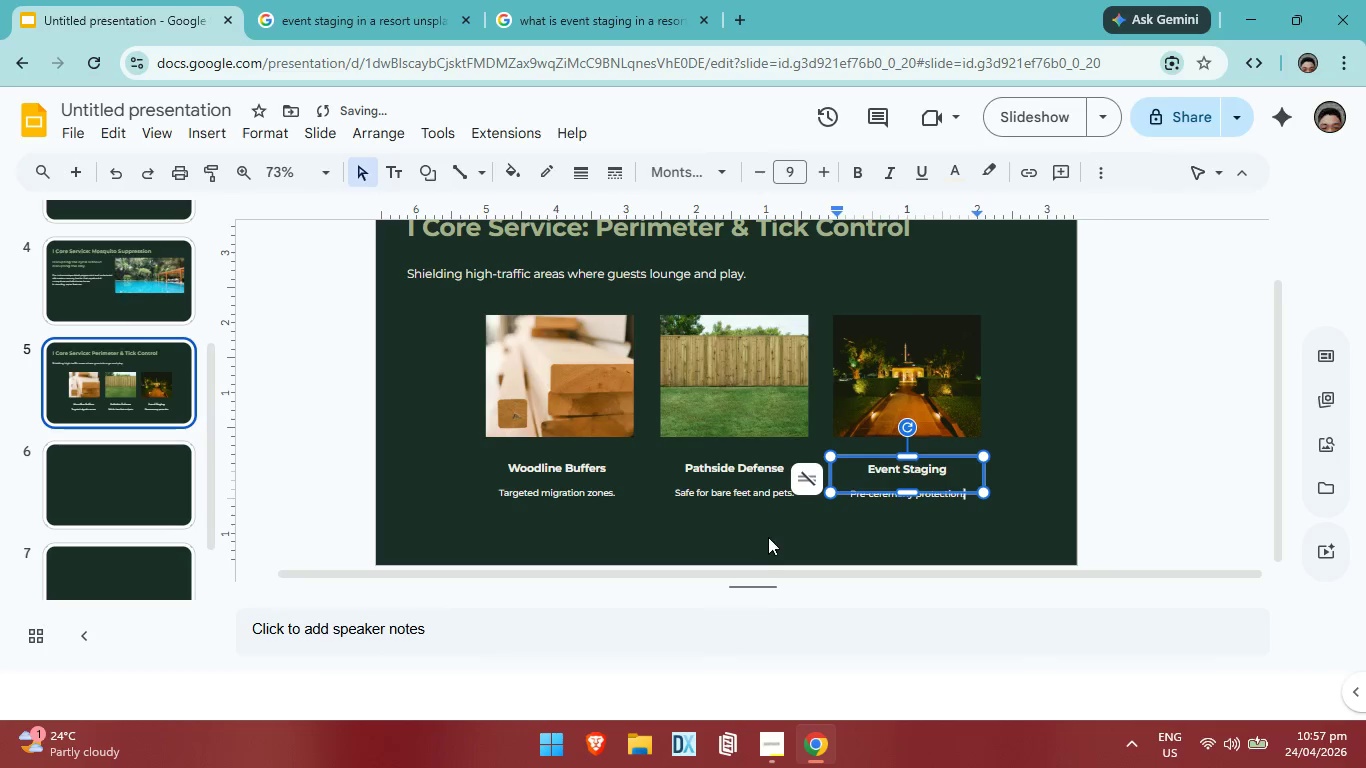 
left_click([760, 537])
 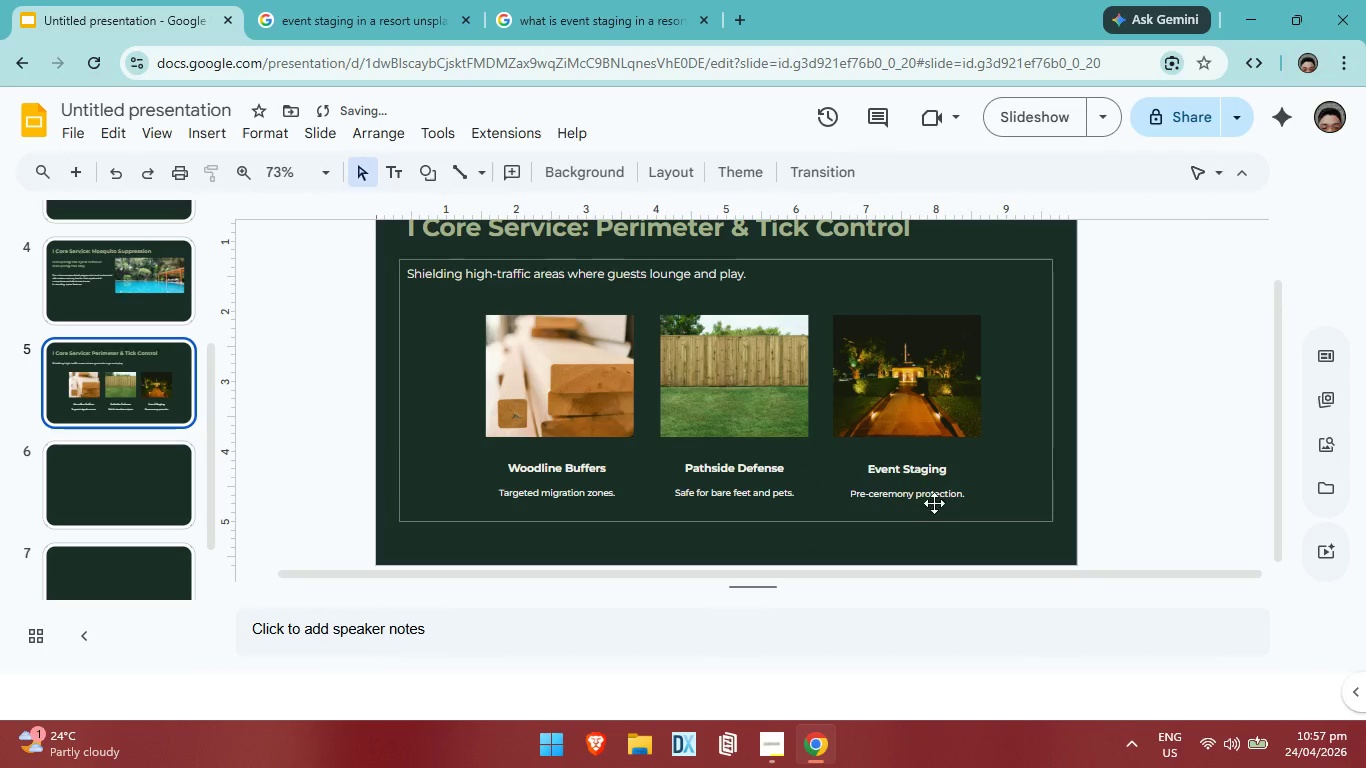 
left_click([937, 502])
 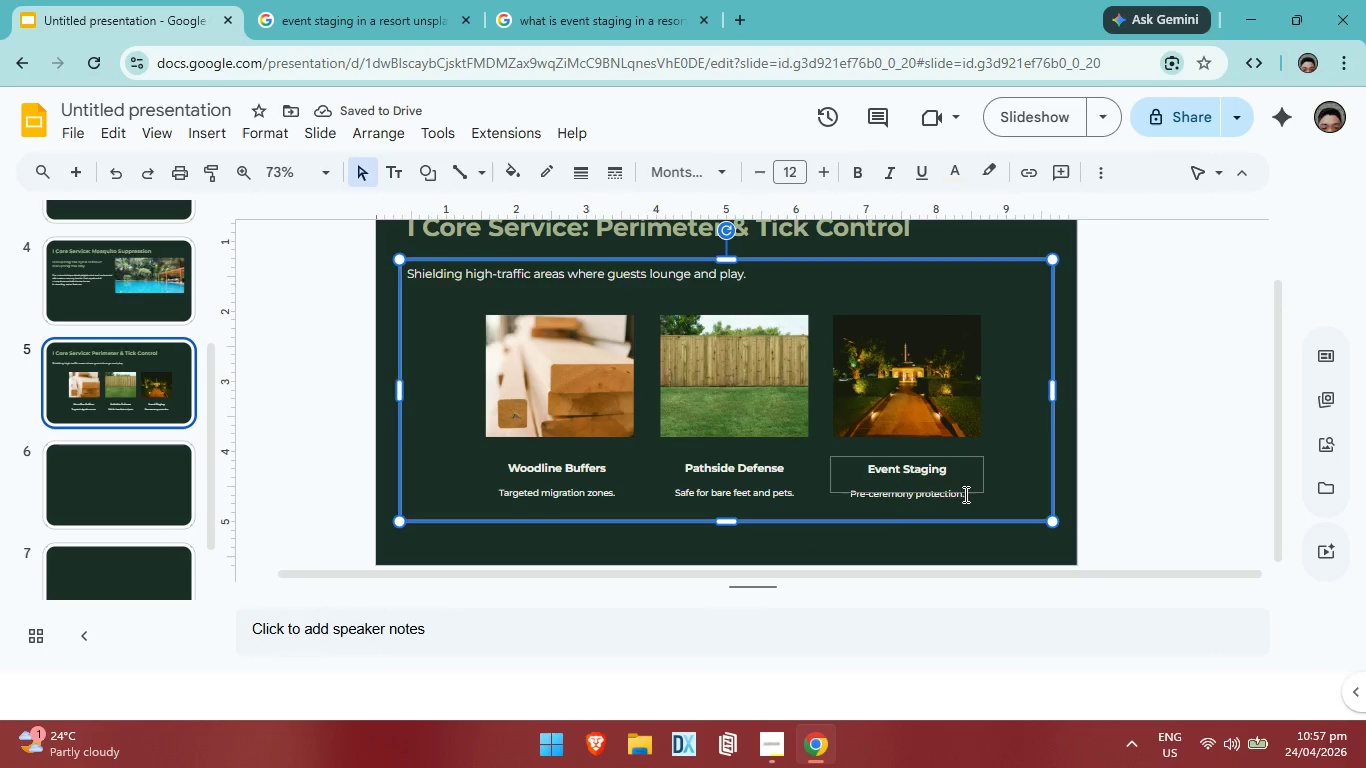 
left_click([964, 494])
 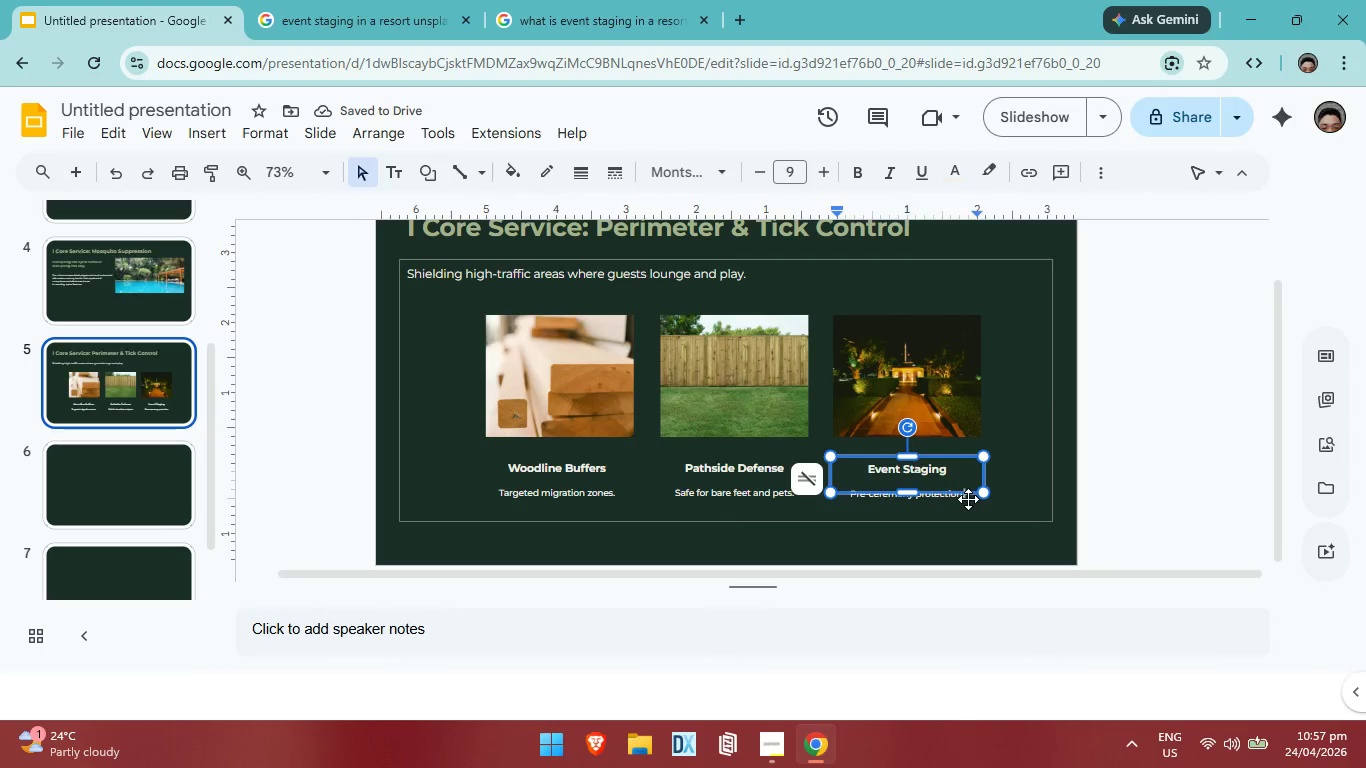 
left_click([968, 499])
 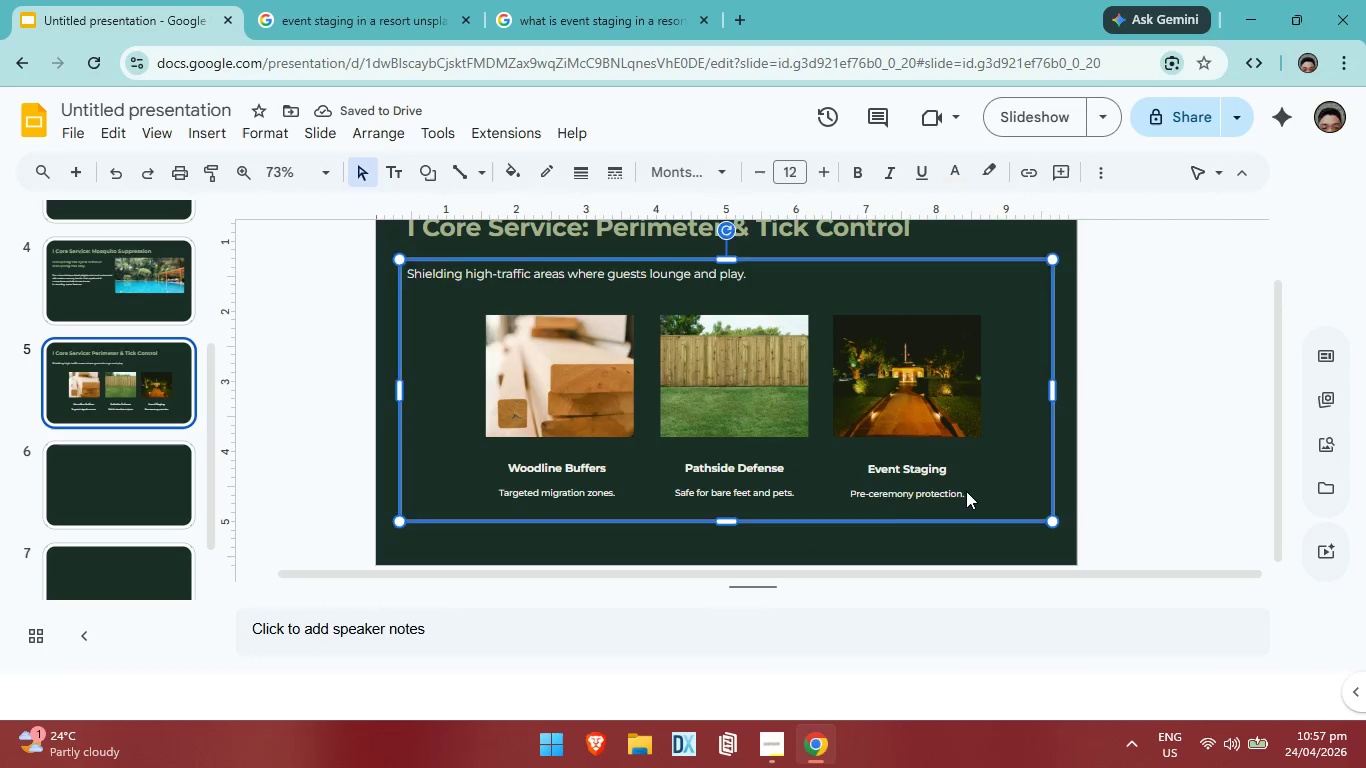 
left_click([966, 491])
 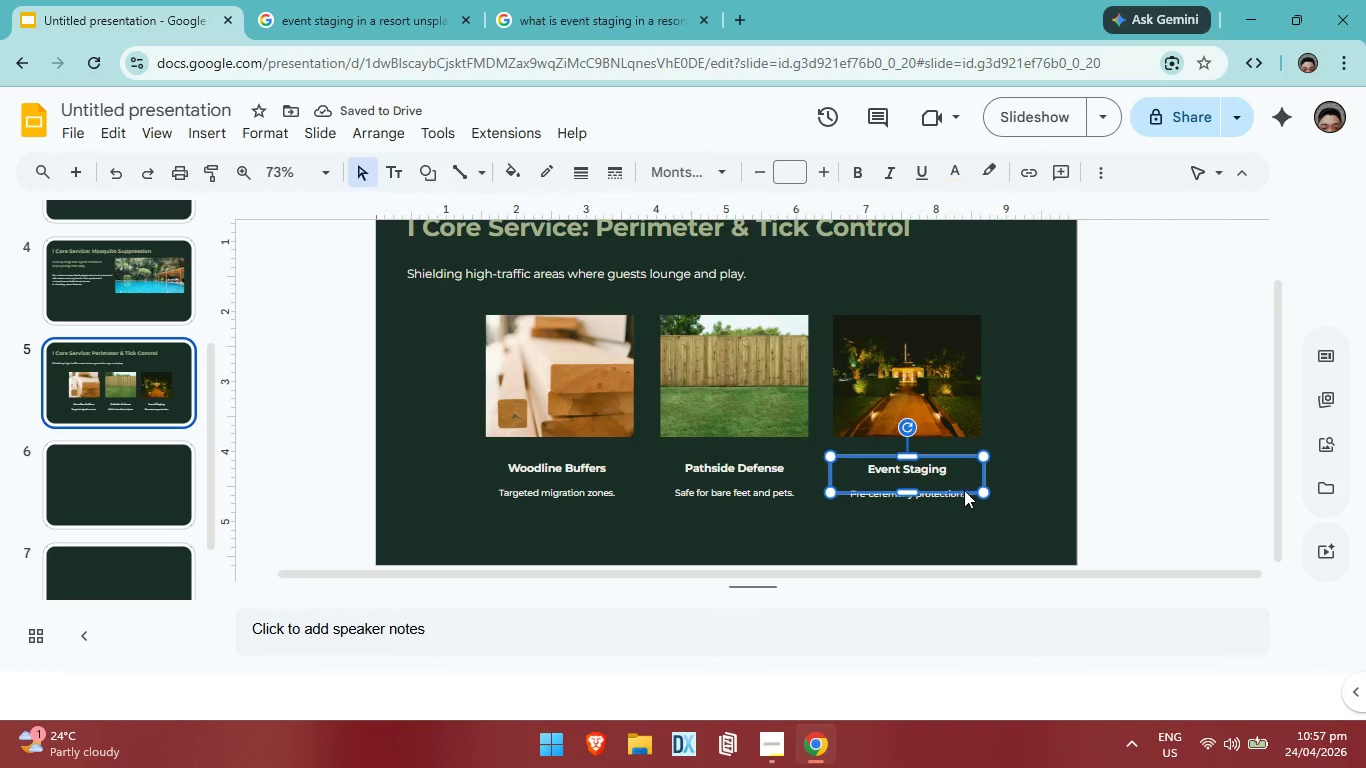 
left_click([964, 490])
 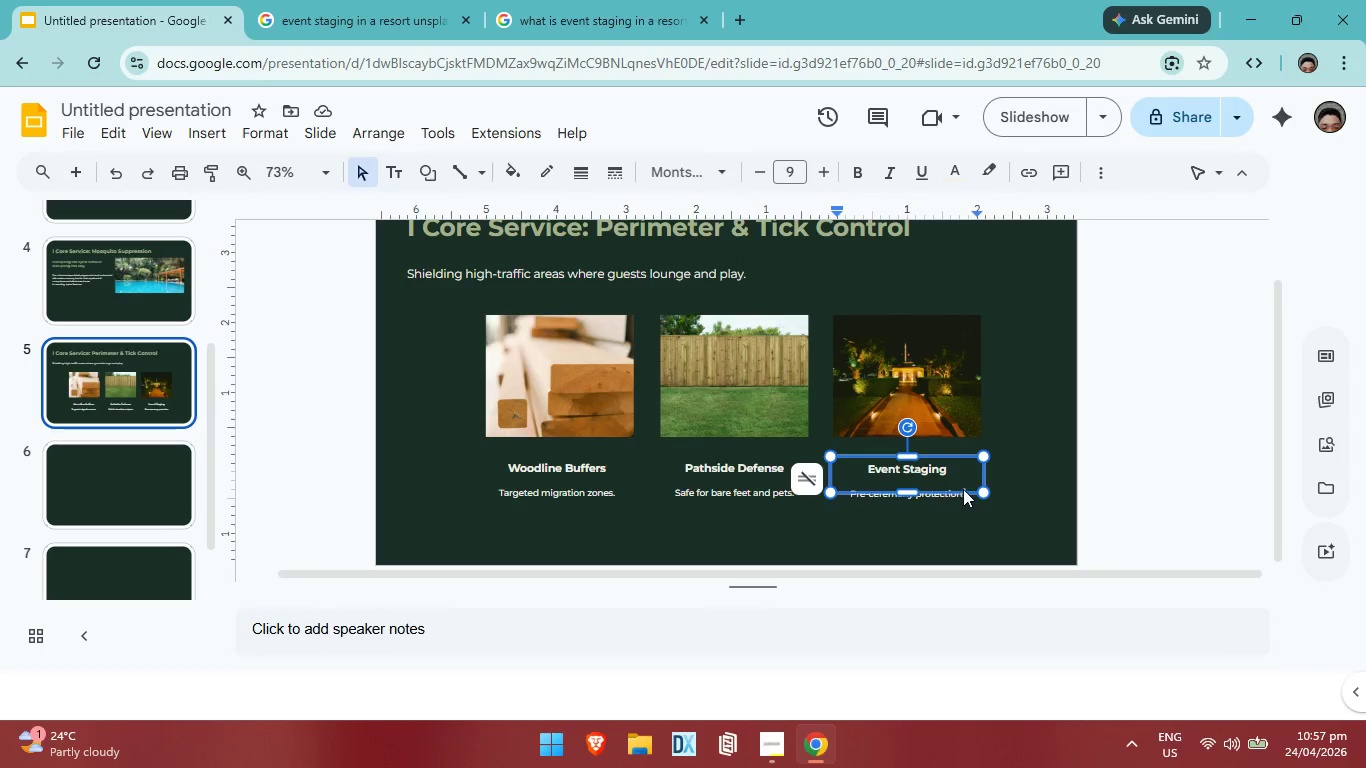 
left_click_drag(start_coordinate=[964, 490], to_coordinate=[848, 489])
 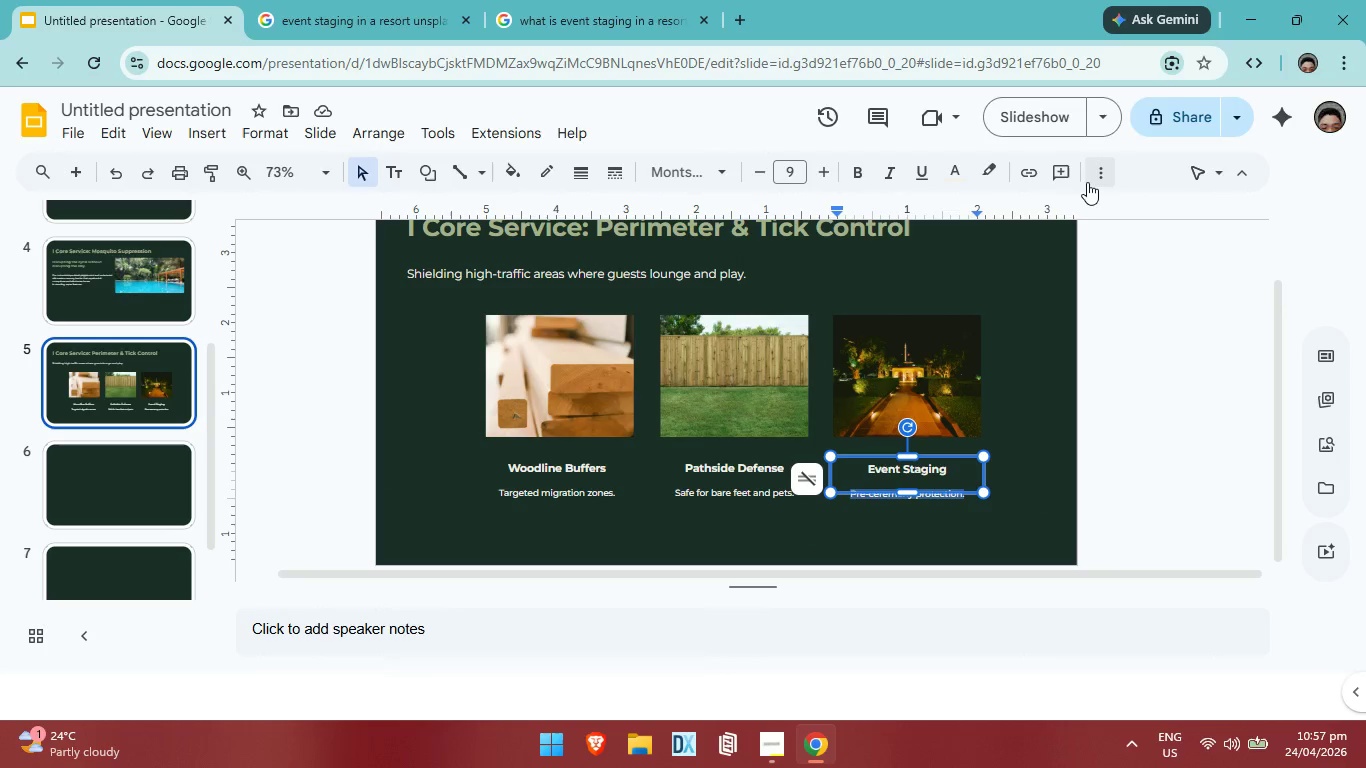 
left_click([1087, 181])
 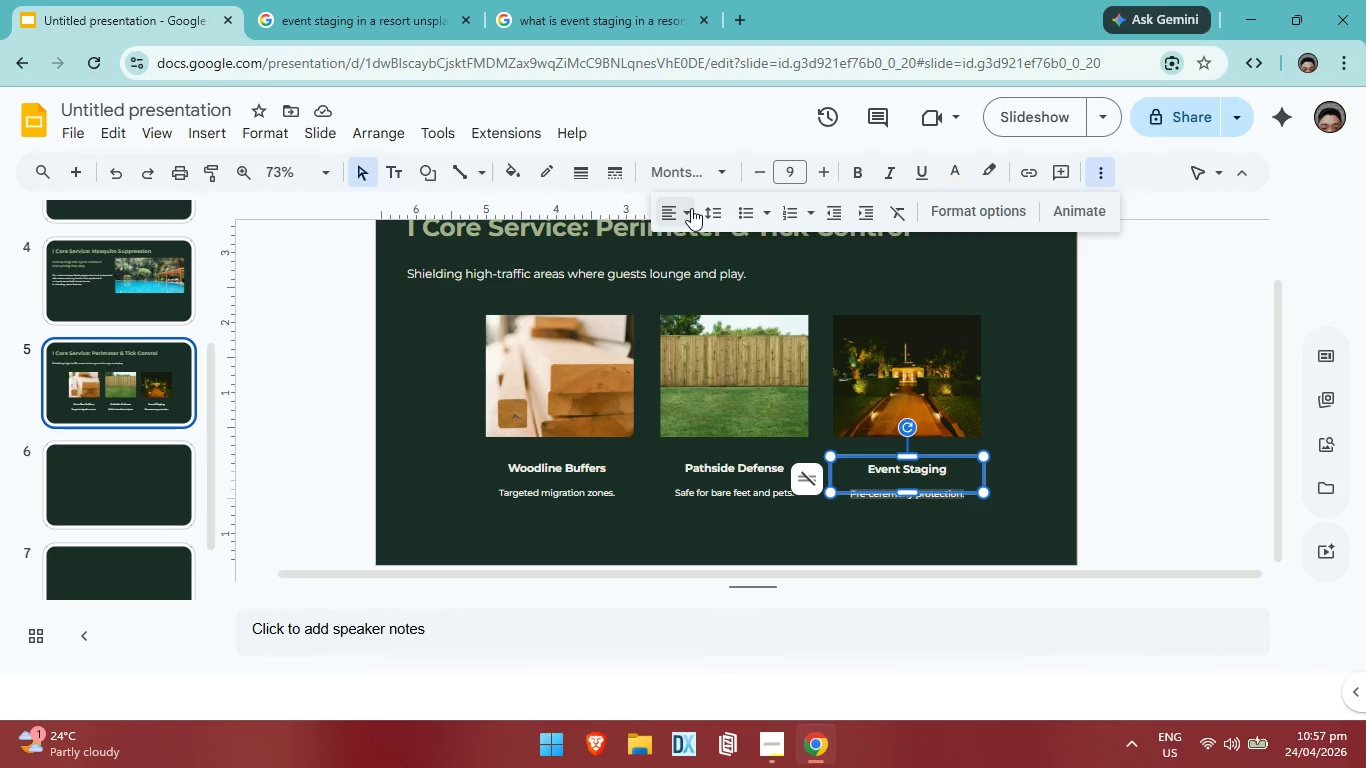 
left_click([691, 208])
 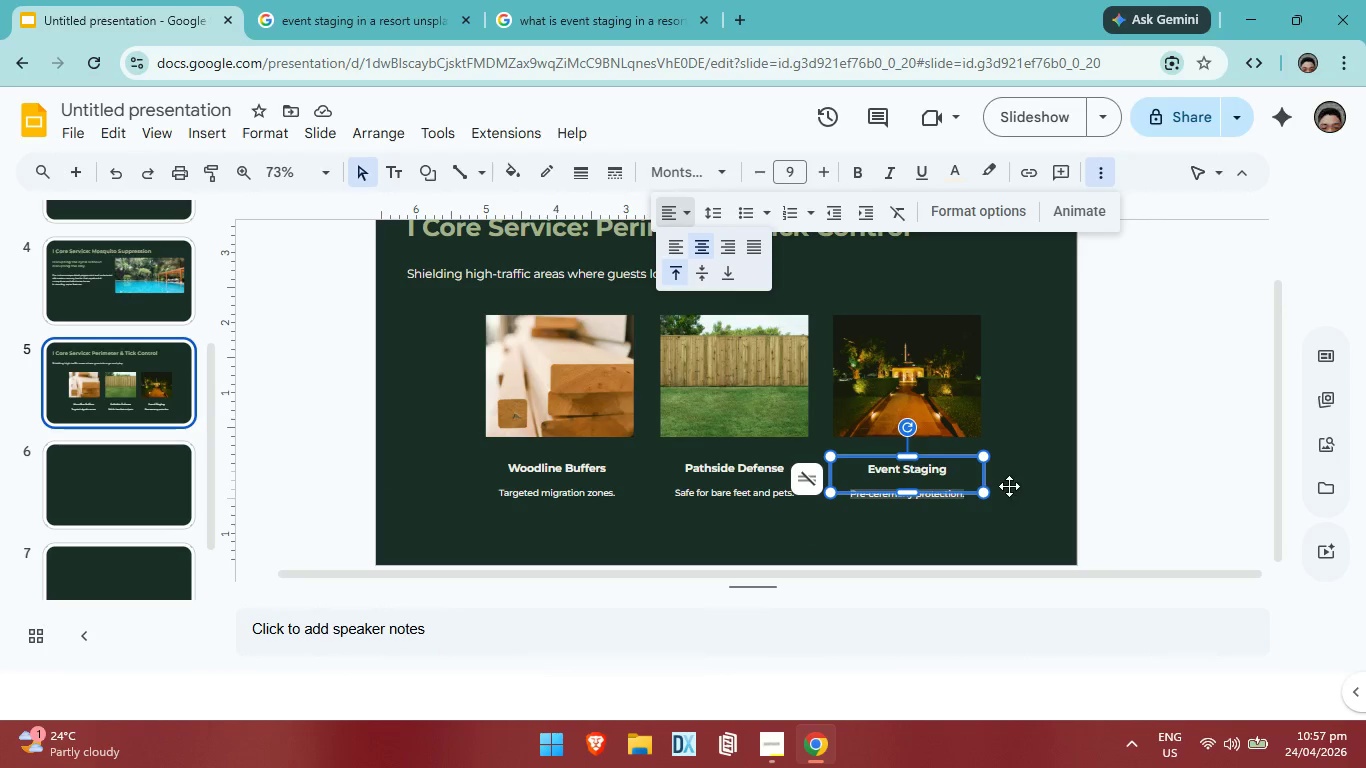 
left_click([1084, 507])
 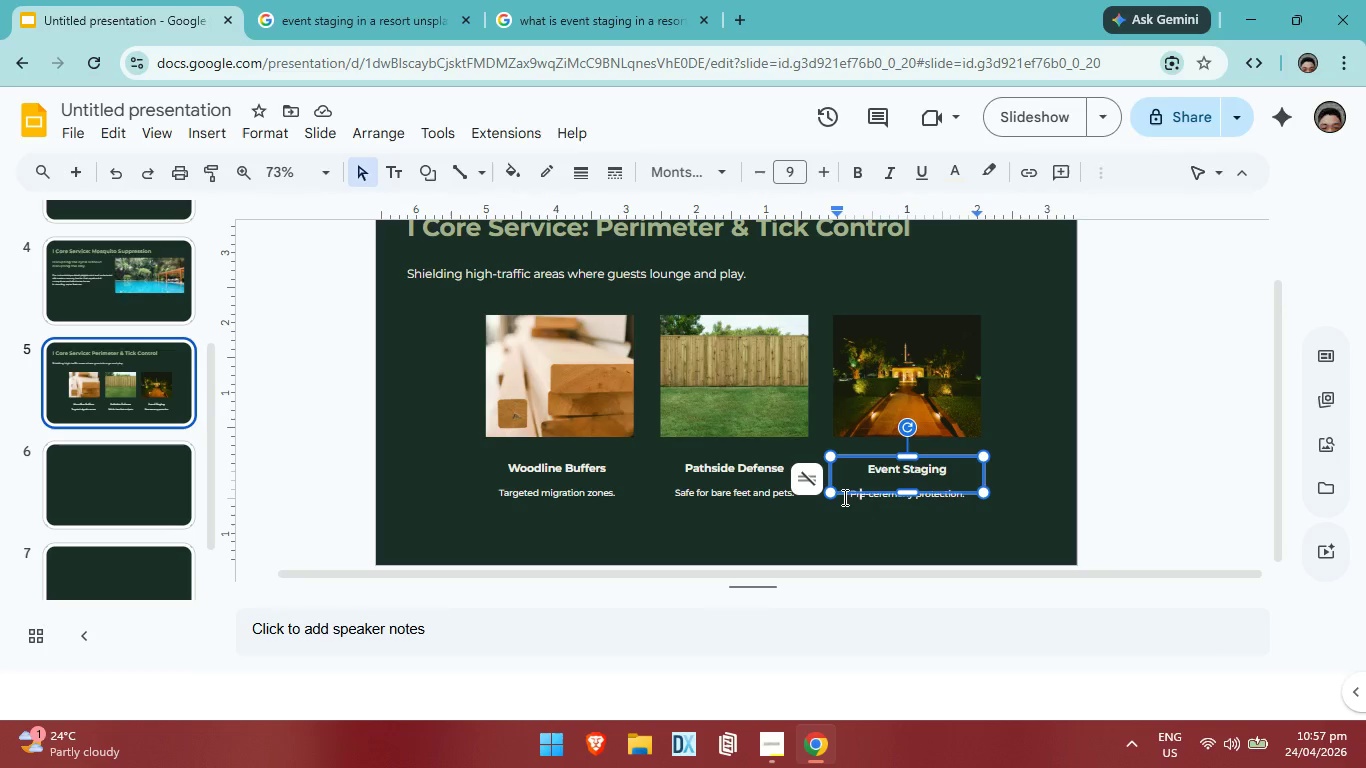 
double_click([843, 497])
 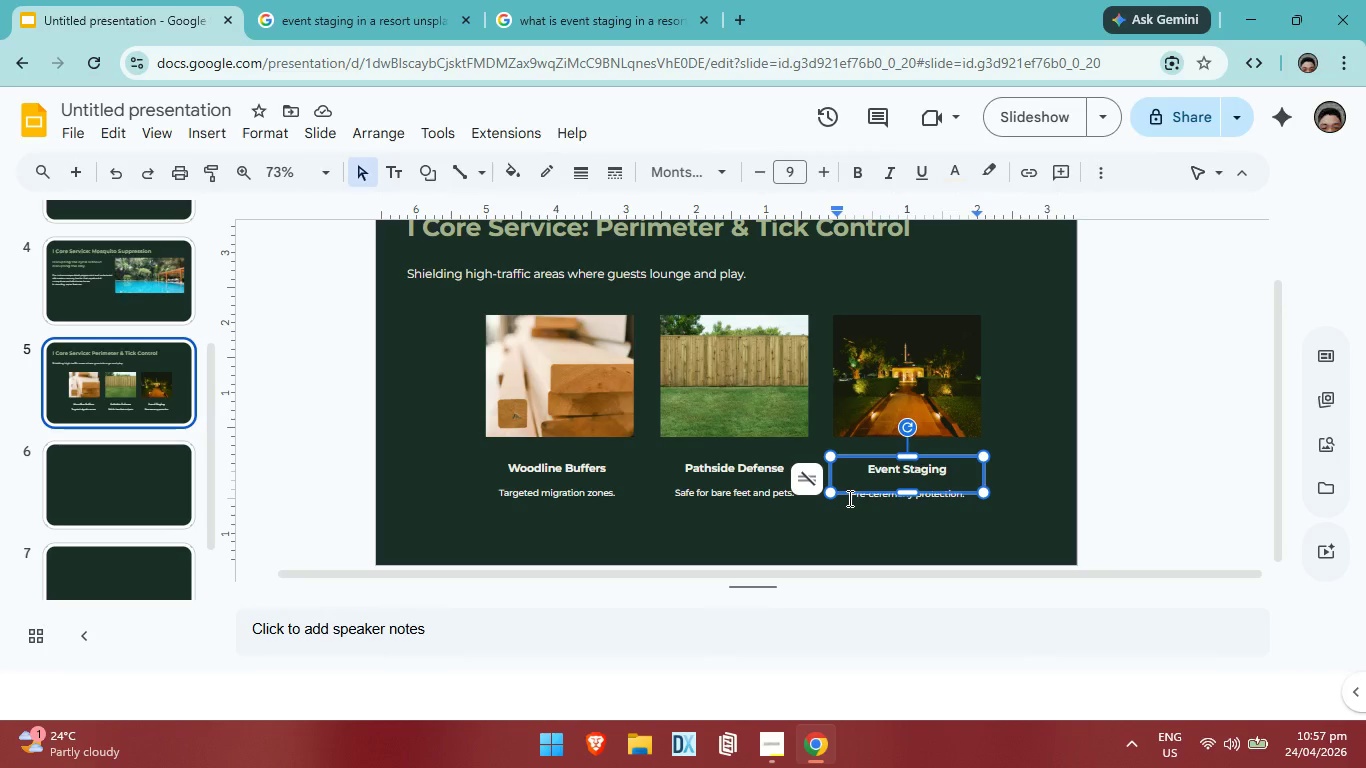 
key(Space)
 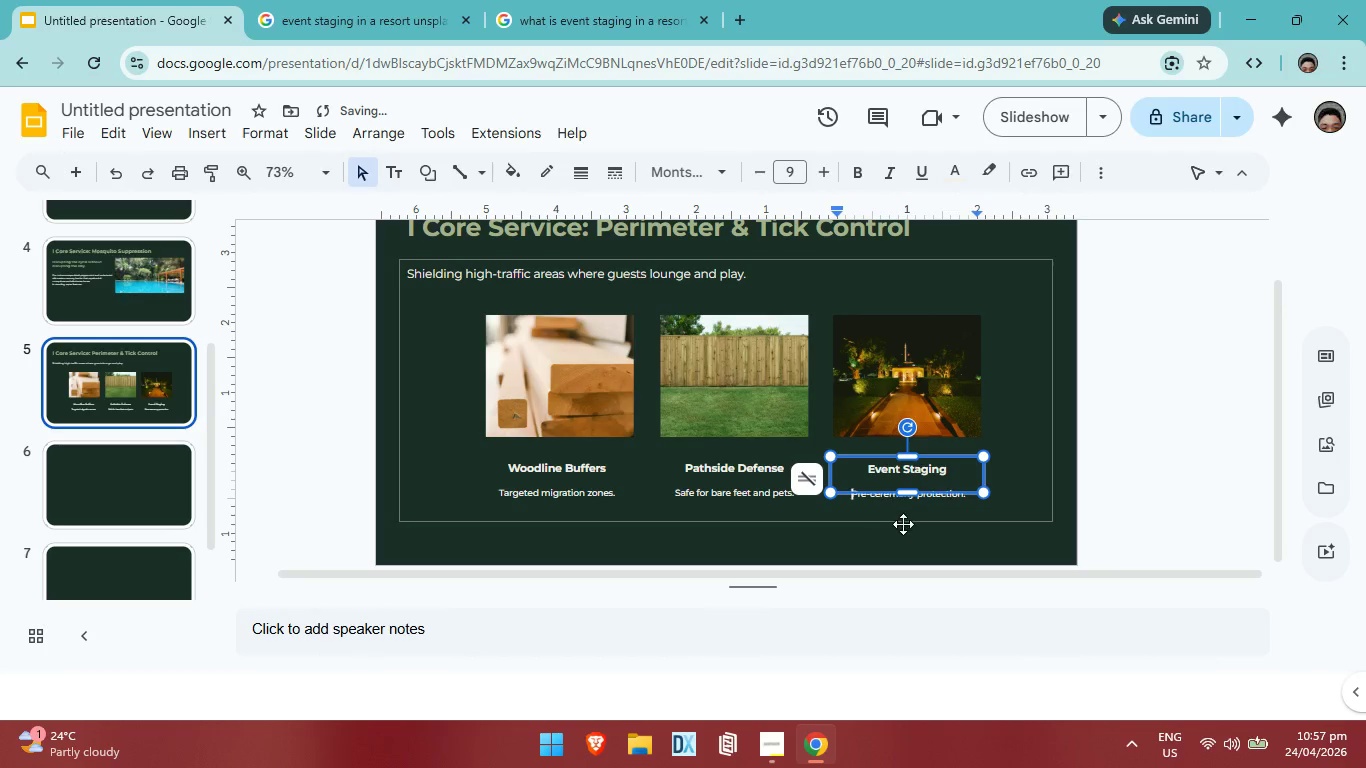 
key(Space)
 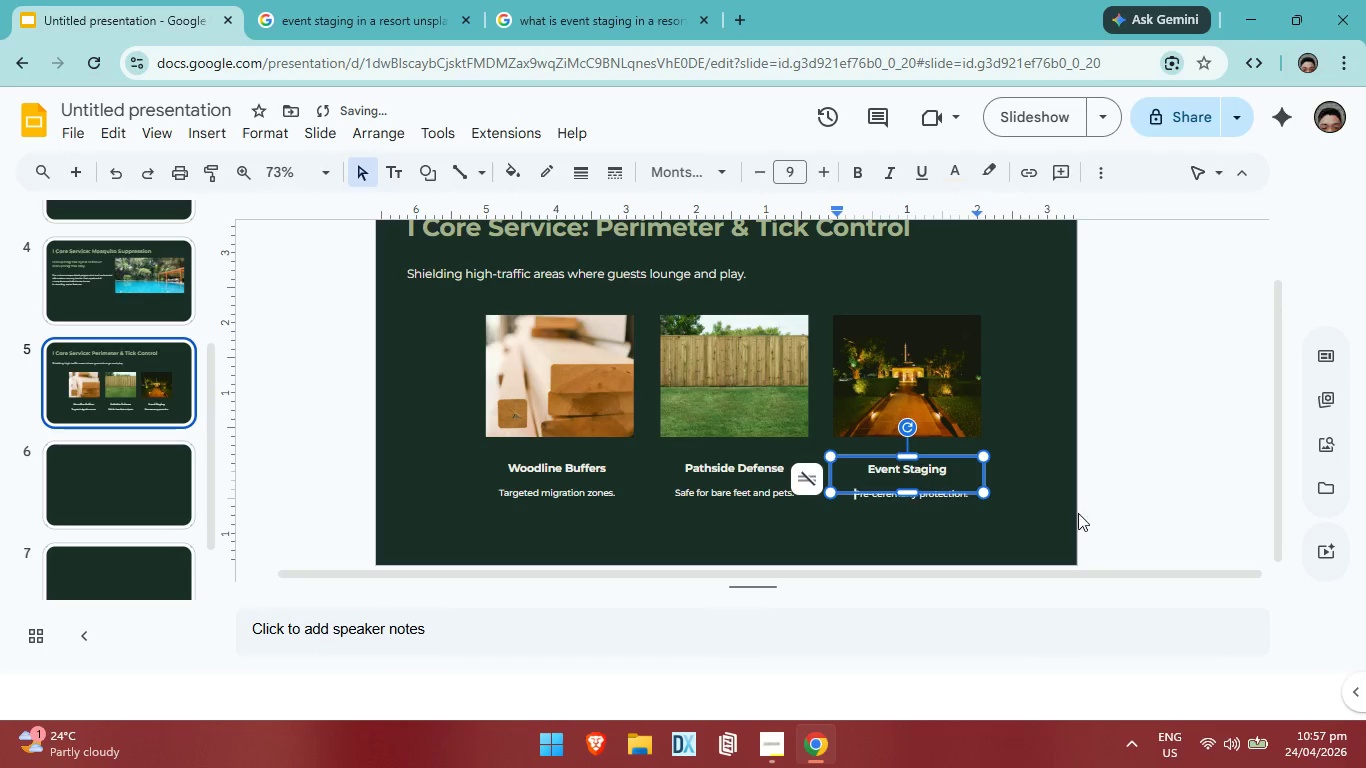 
key(Space)
 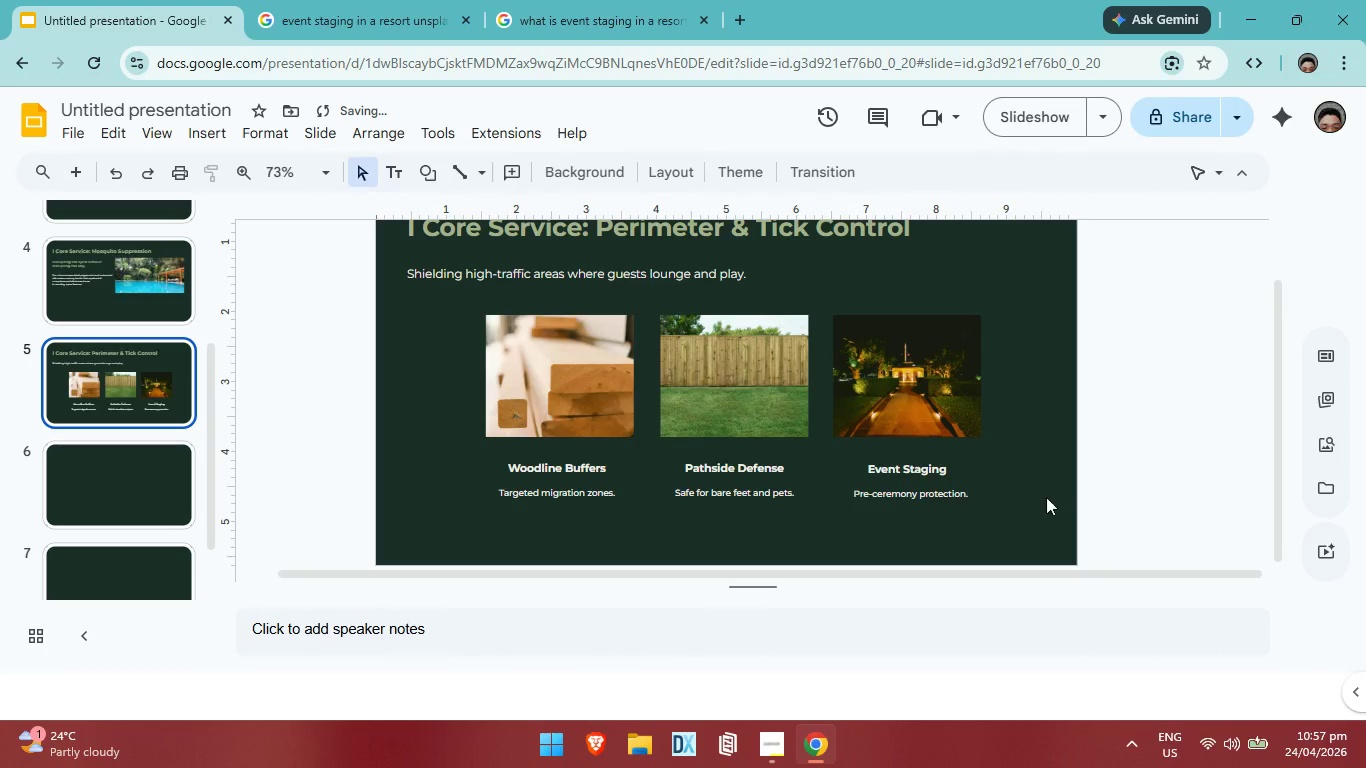 
scroll: coordinate [1021, 486], scroll_direction: up, amount: 2.0
 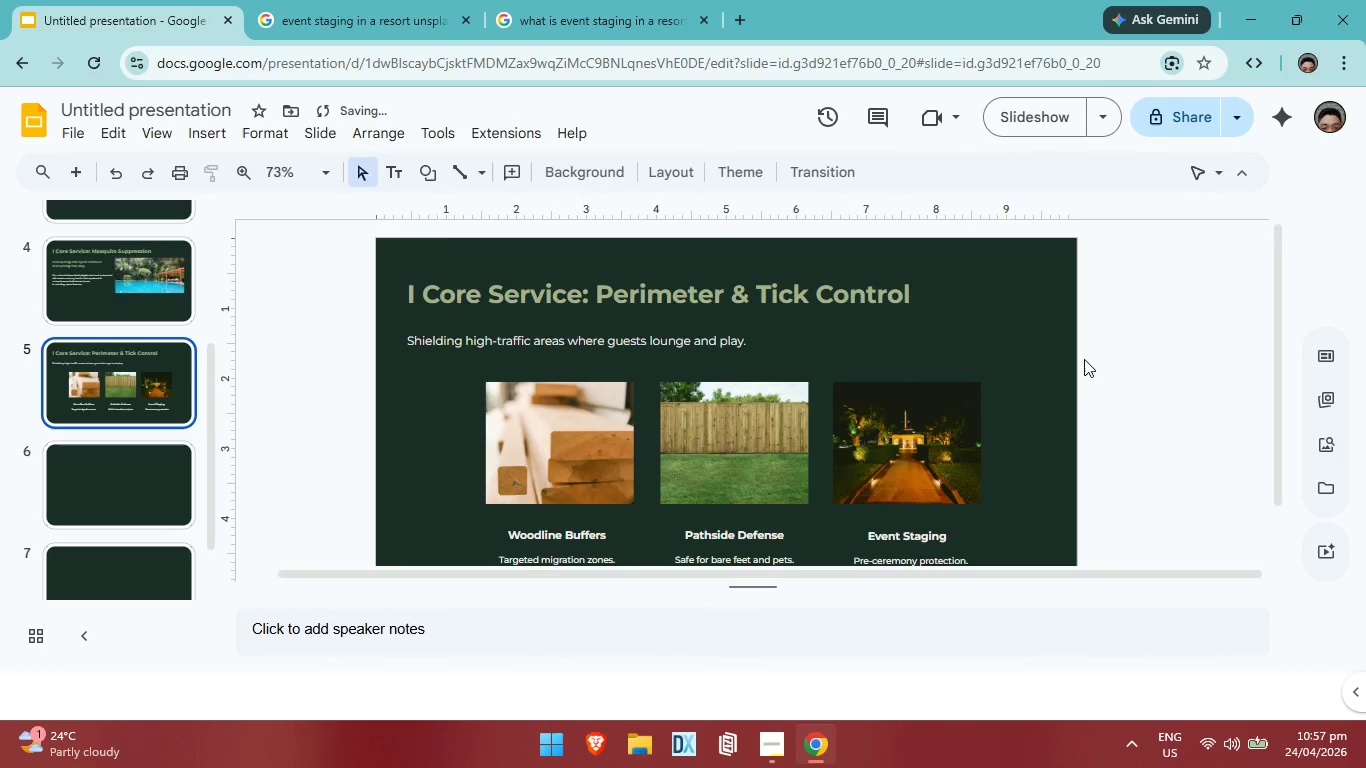 
scroll: coordinate [1005, 385], scroll_direction: down, amount: 1.0
 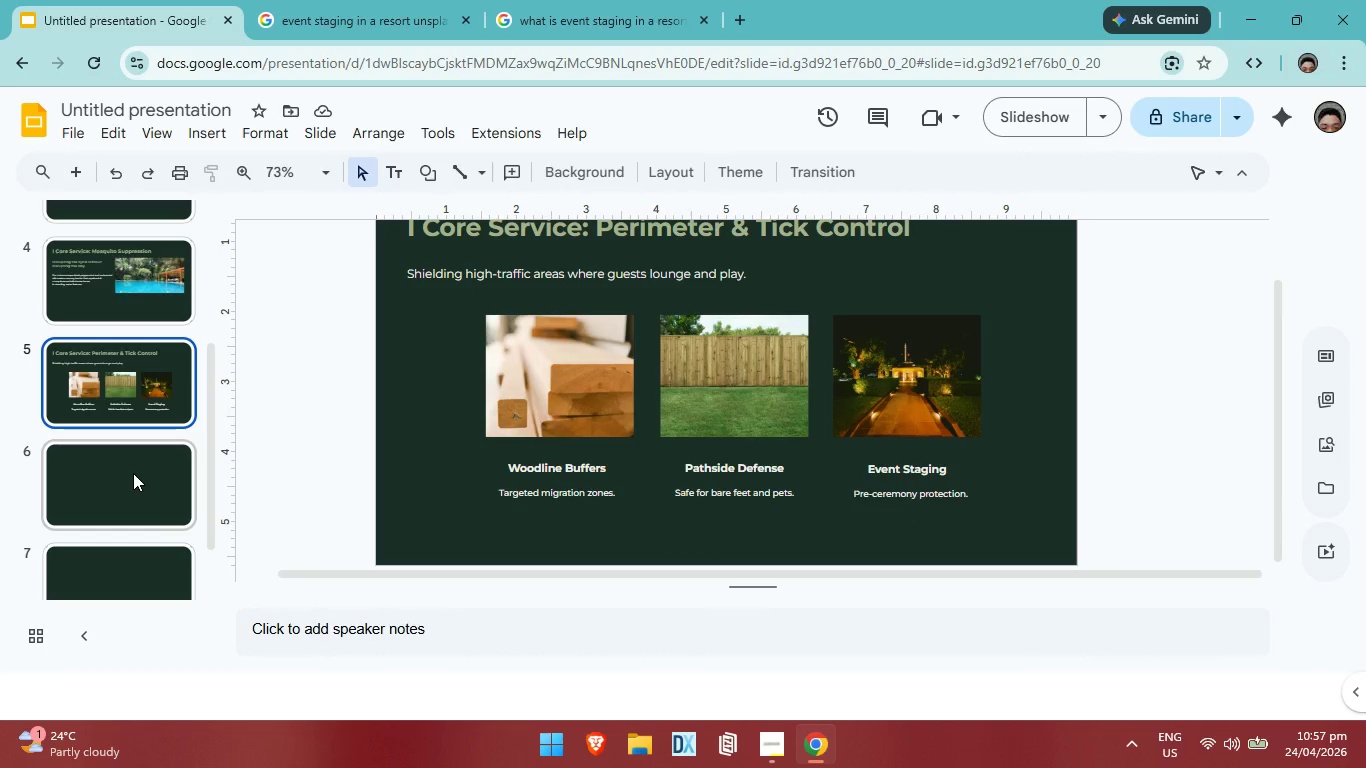 
left_click([116, 490])
 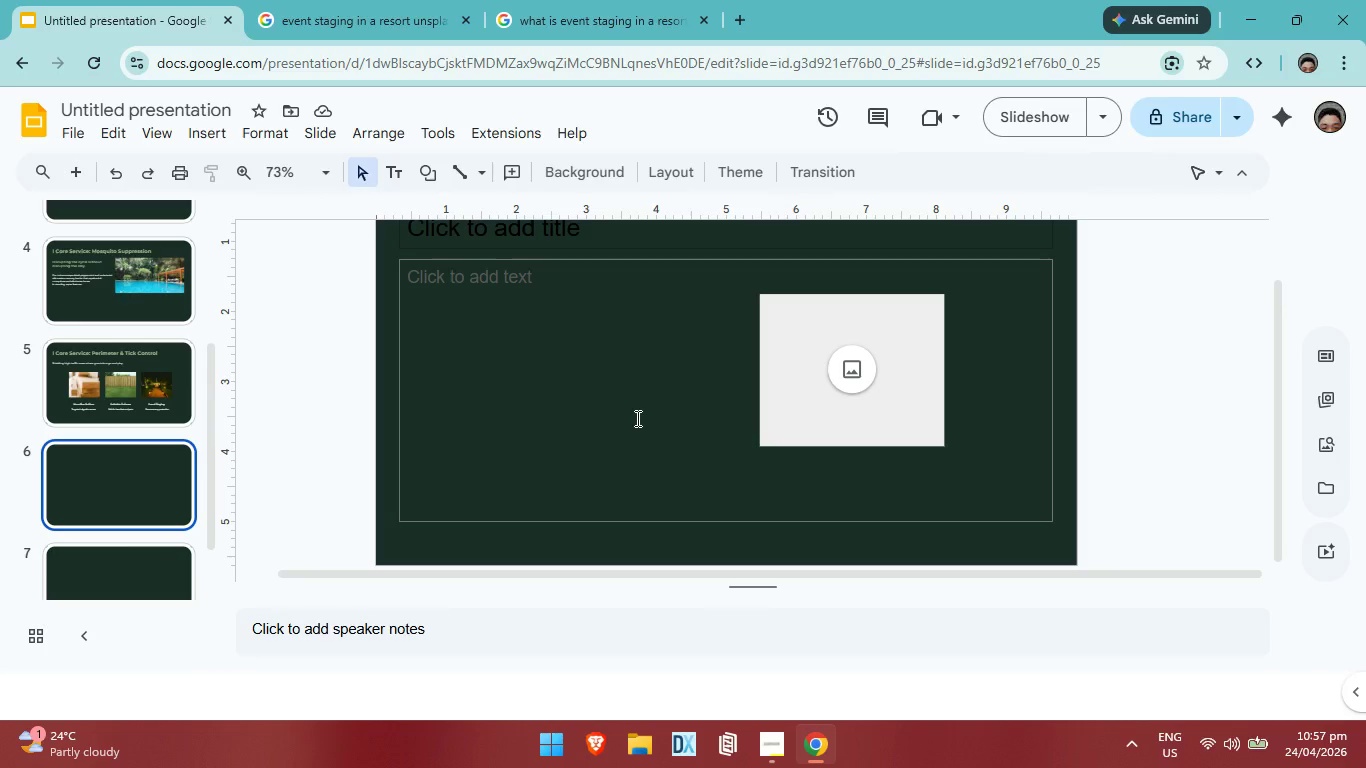 
wait(9.09)
 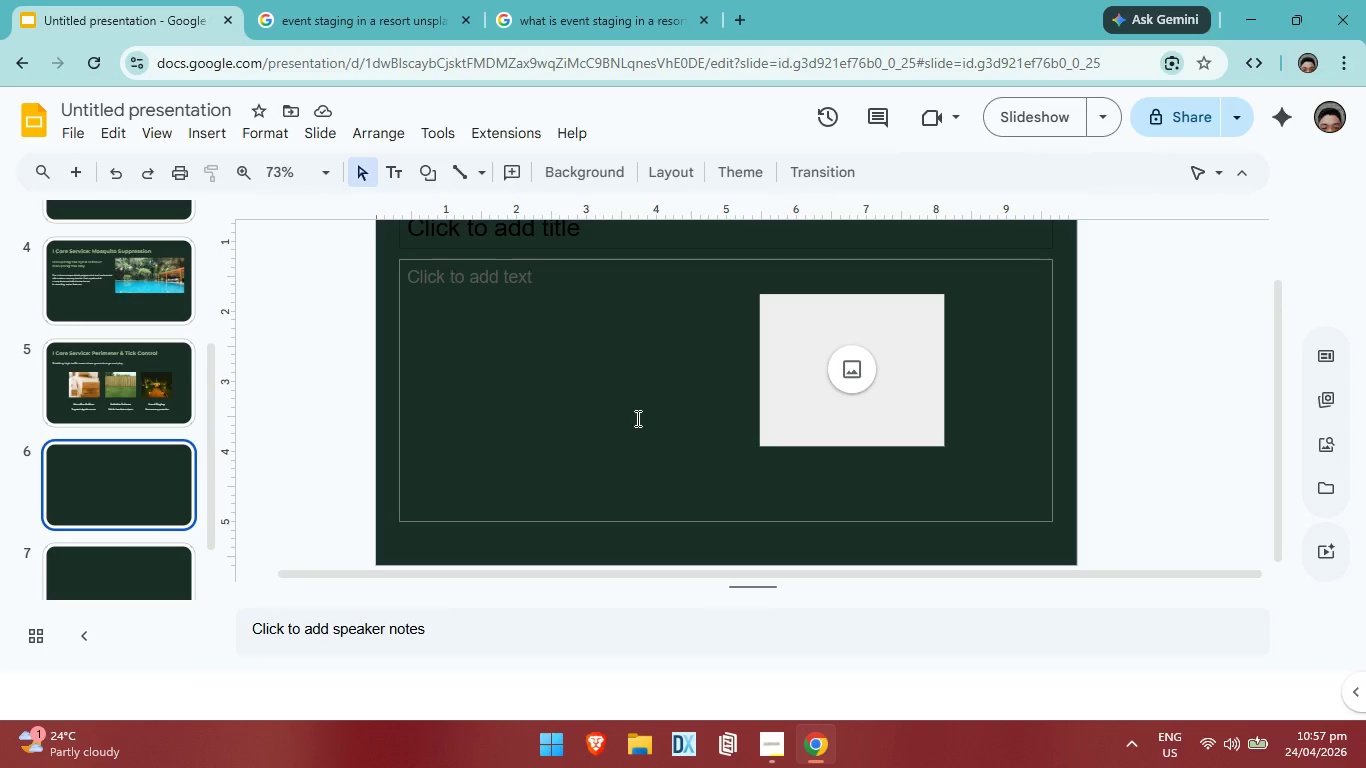 
scroll: coordinate [668, 422], scroll_direction: up, amount: 1.0
 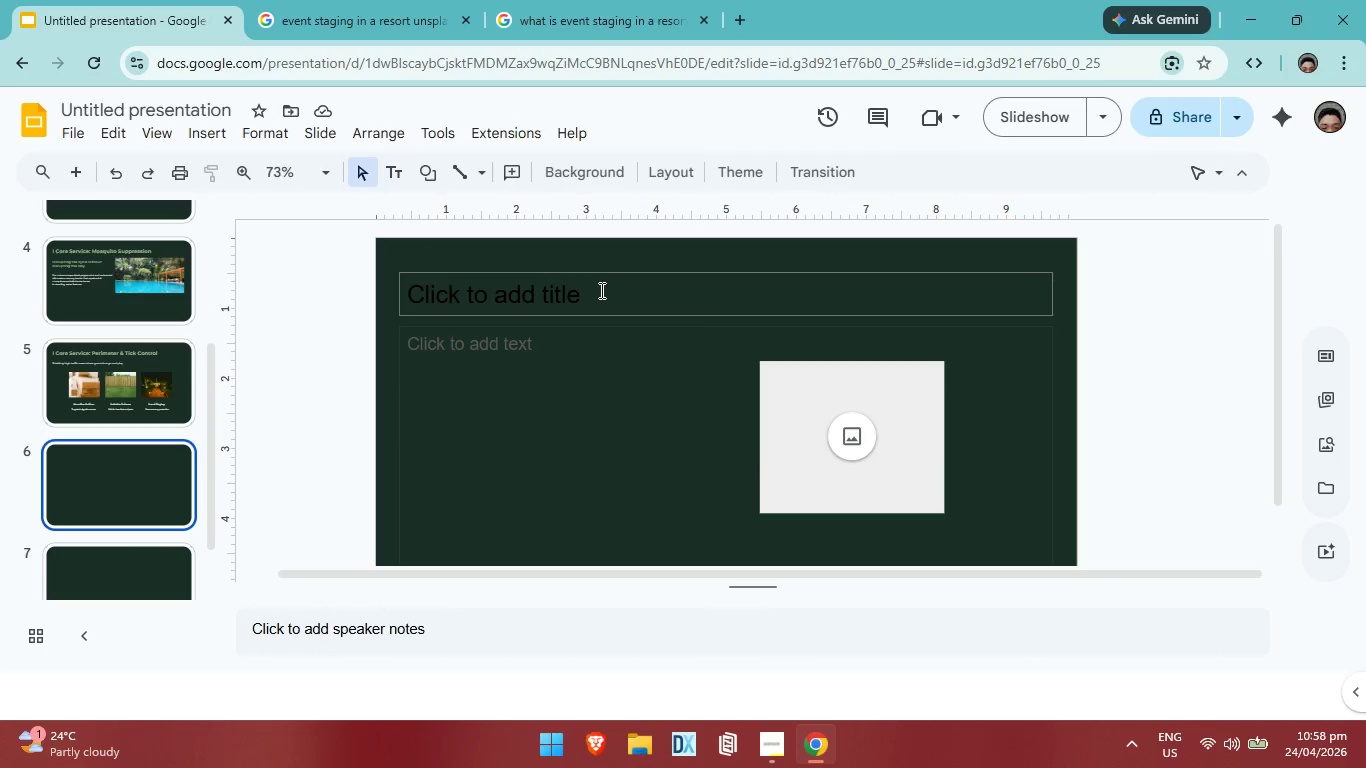 
left_click([600, 290])
 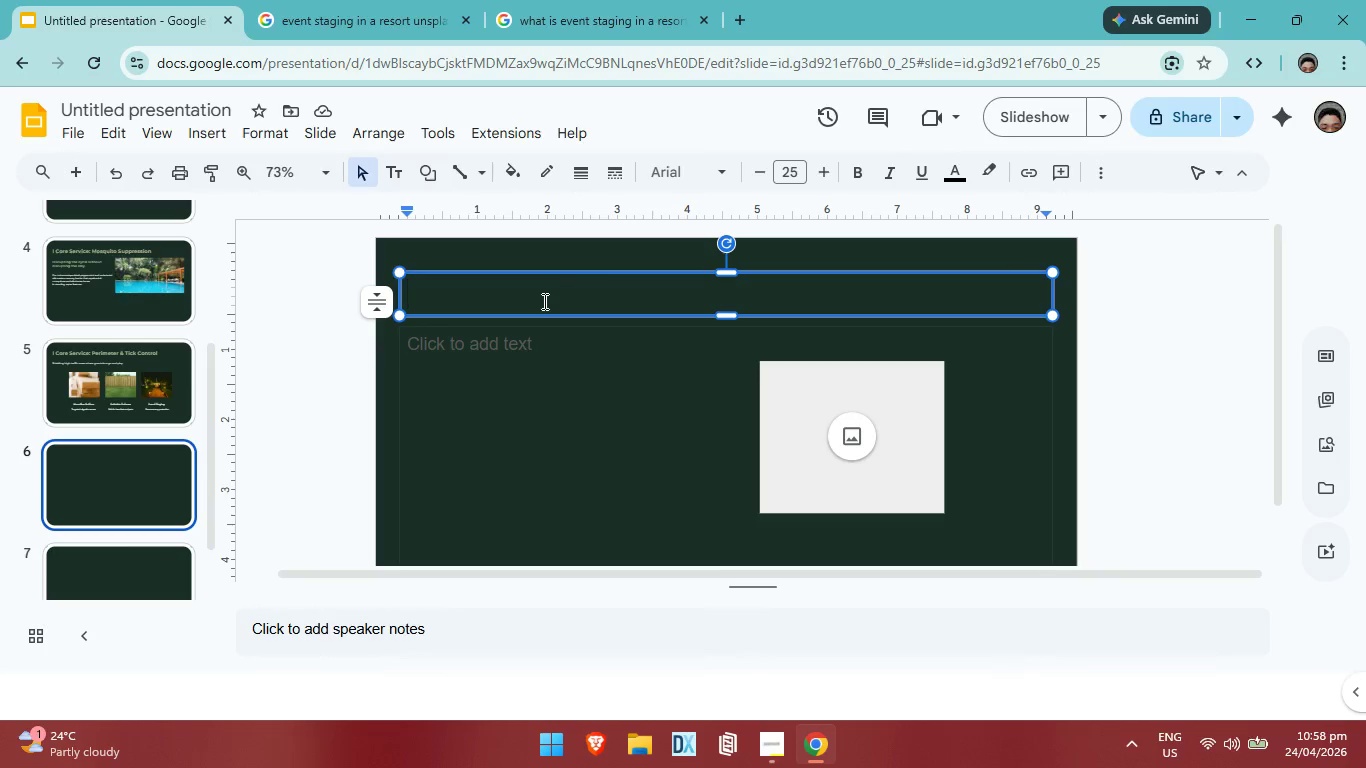 
wait(7.44)
 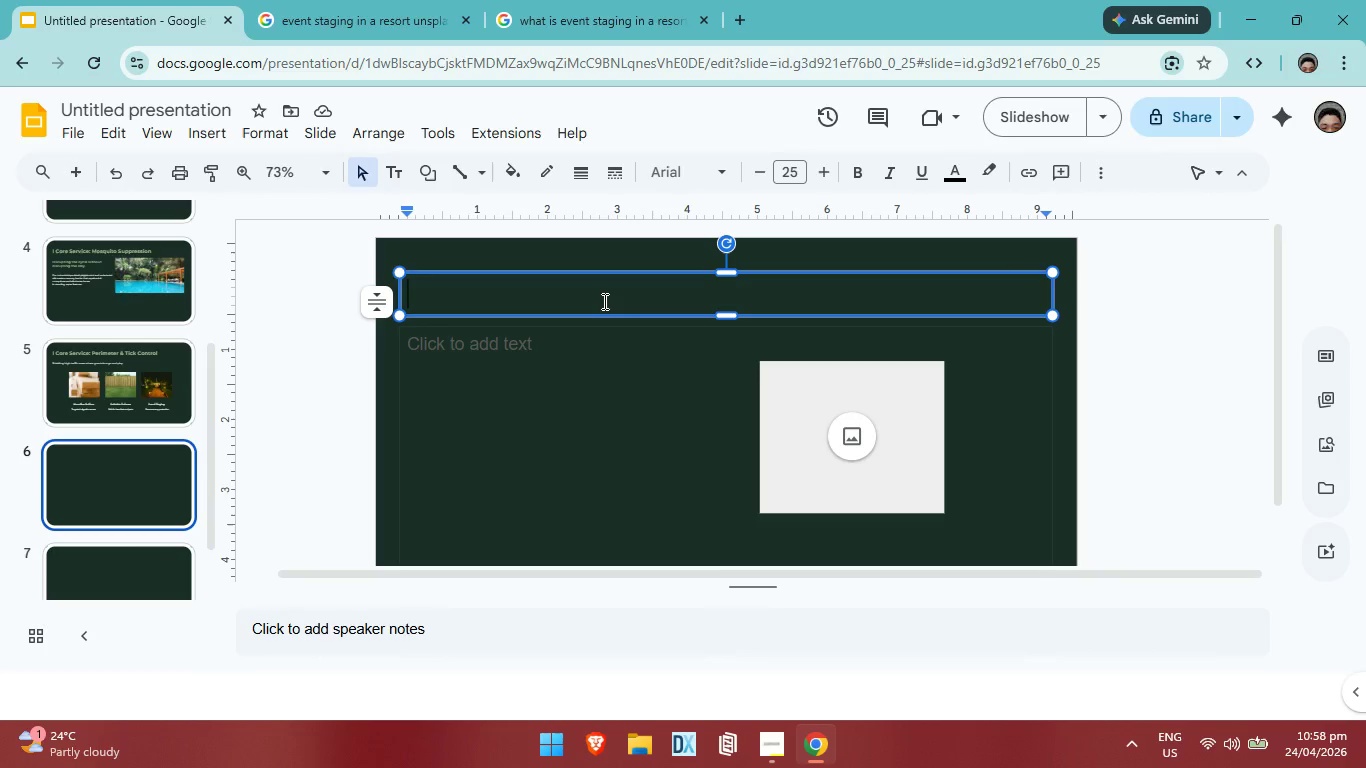 
type(i)
key(Backspace)
type(I The Safe-Zone Procs)
key(Backspace)
type(ess)
 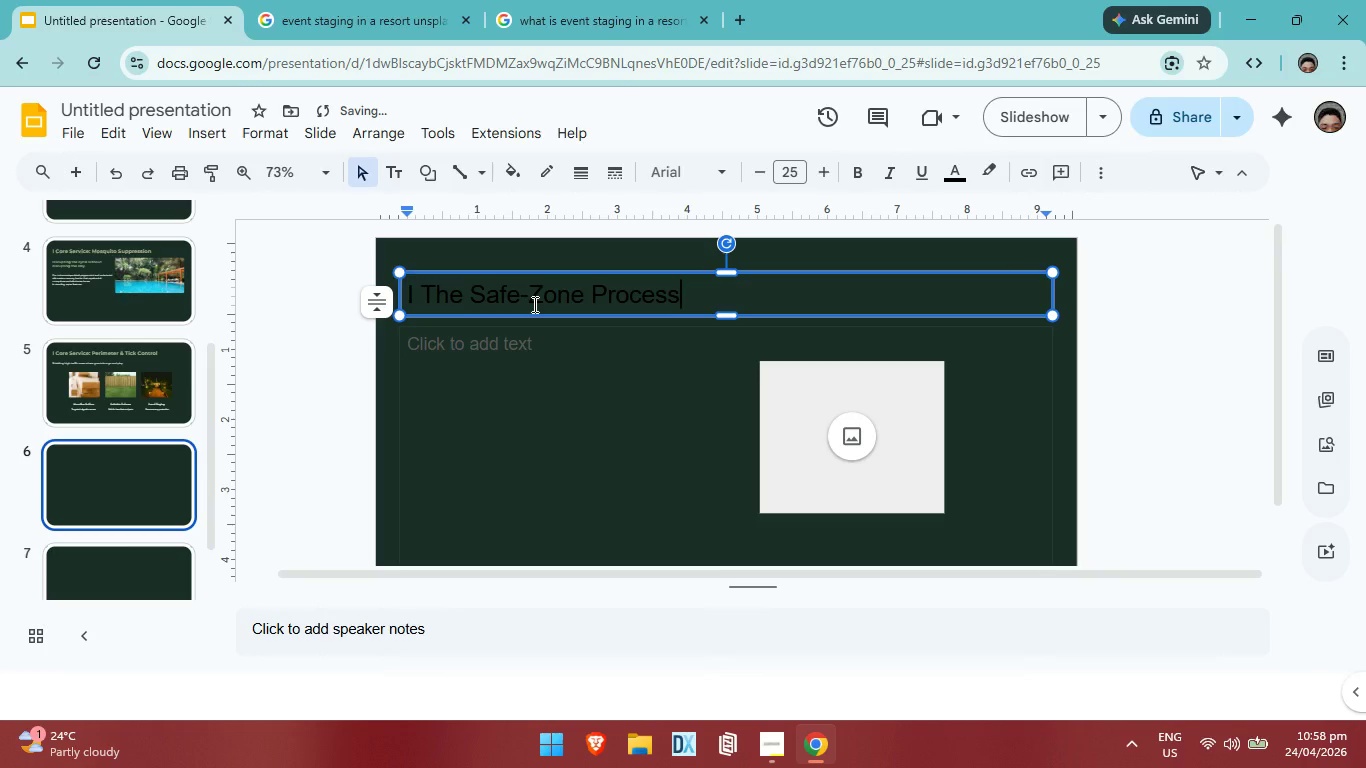 
key(Control+ControlLeft)
 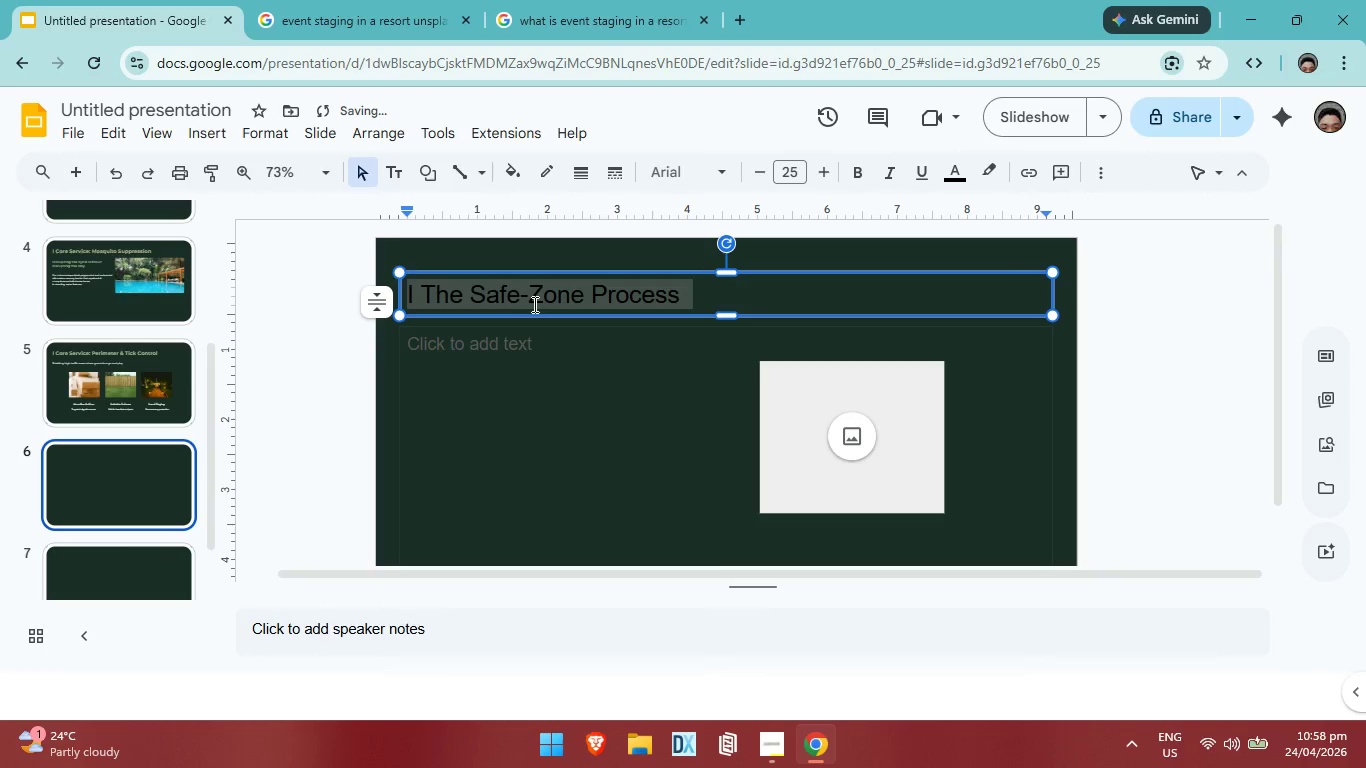 
key(Control+A)
 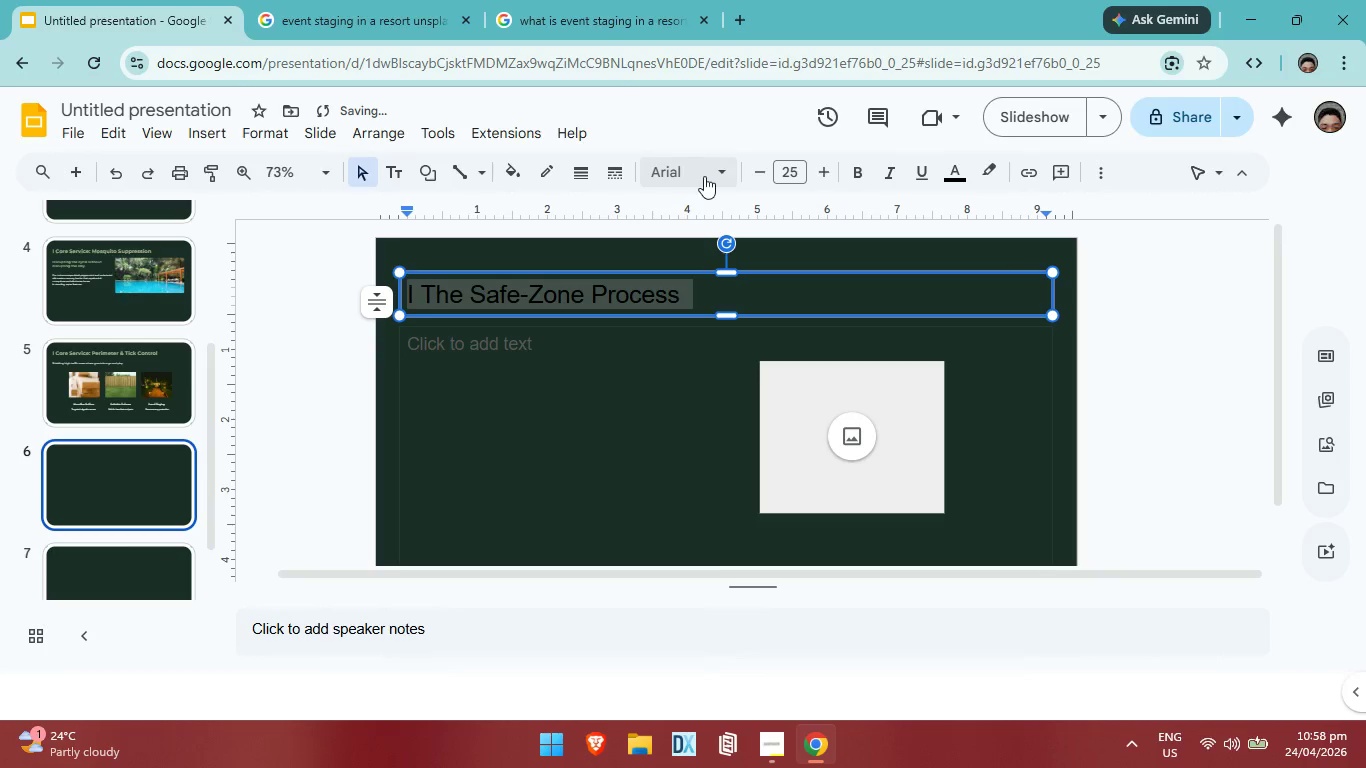 
left_click([703, 177])
 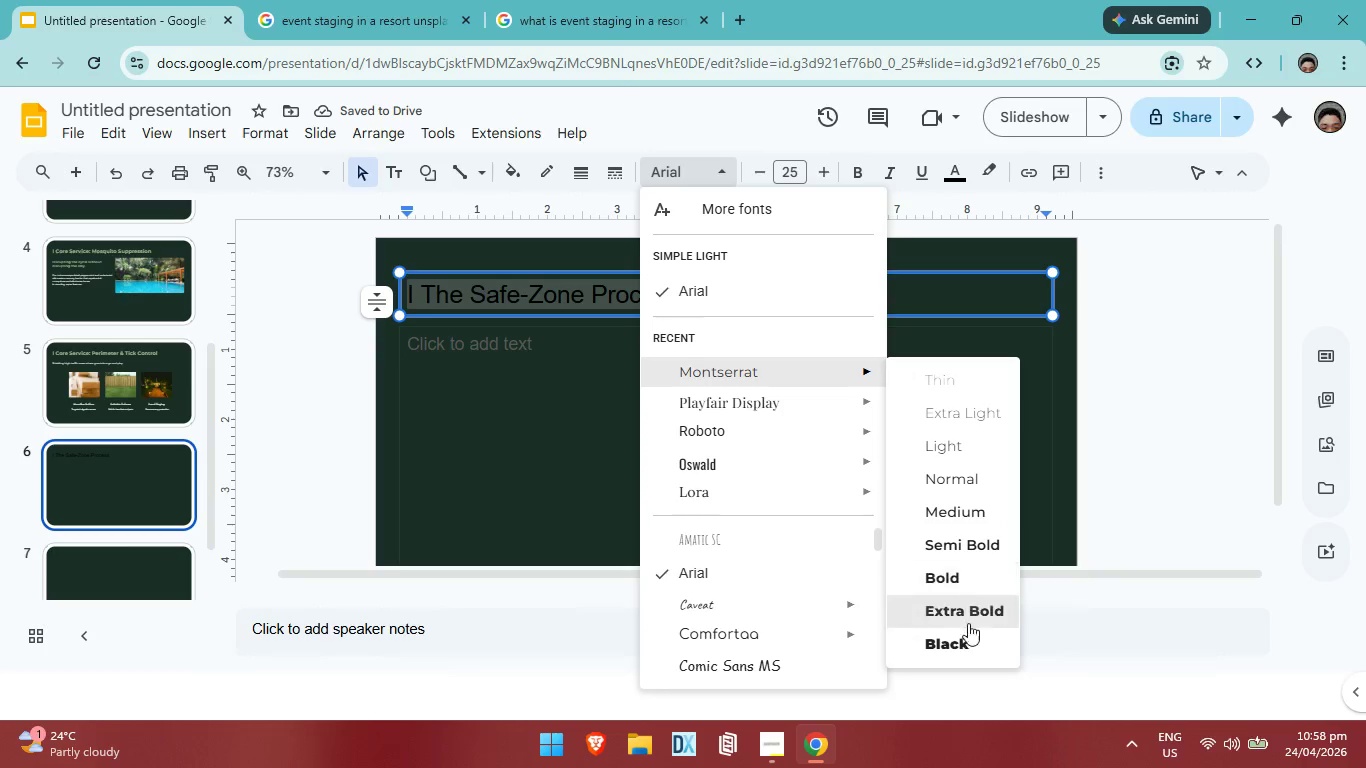 
left_click([965, 644])
 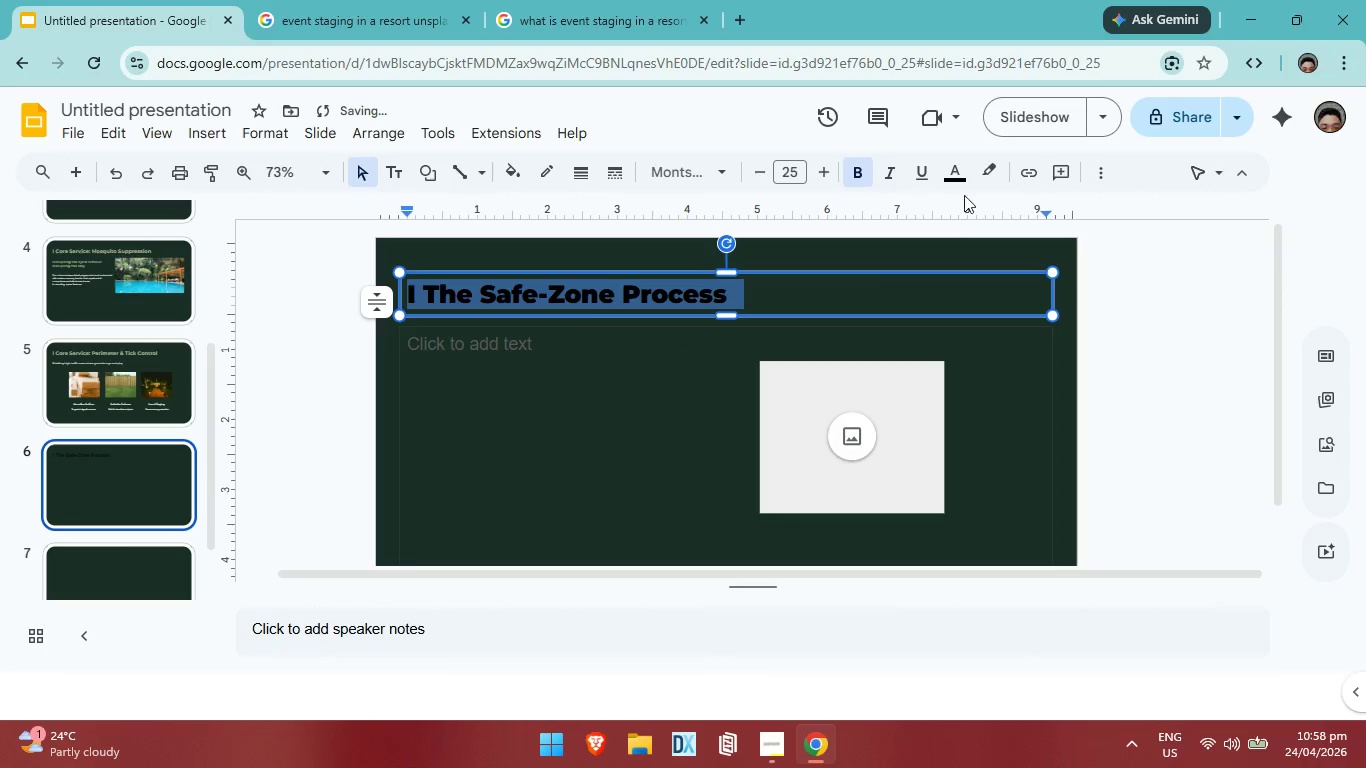 
left_click([949, 162])
 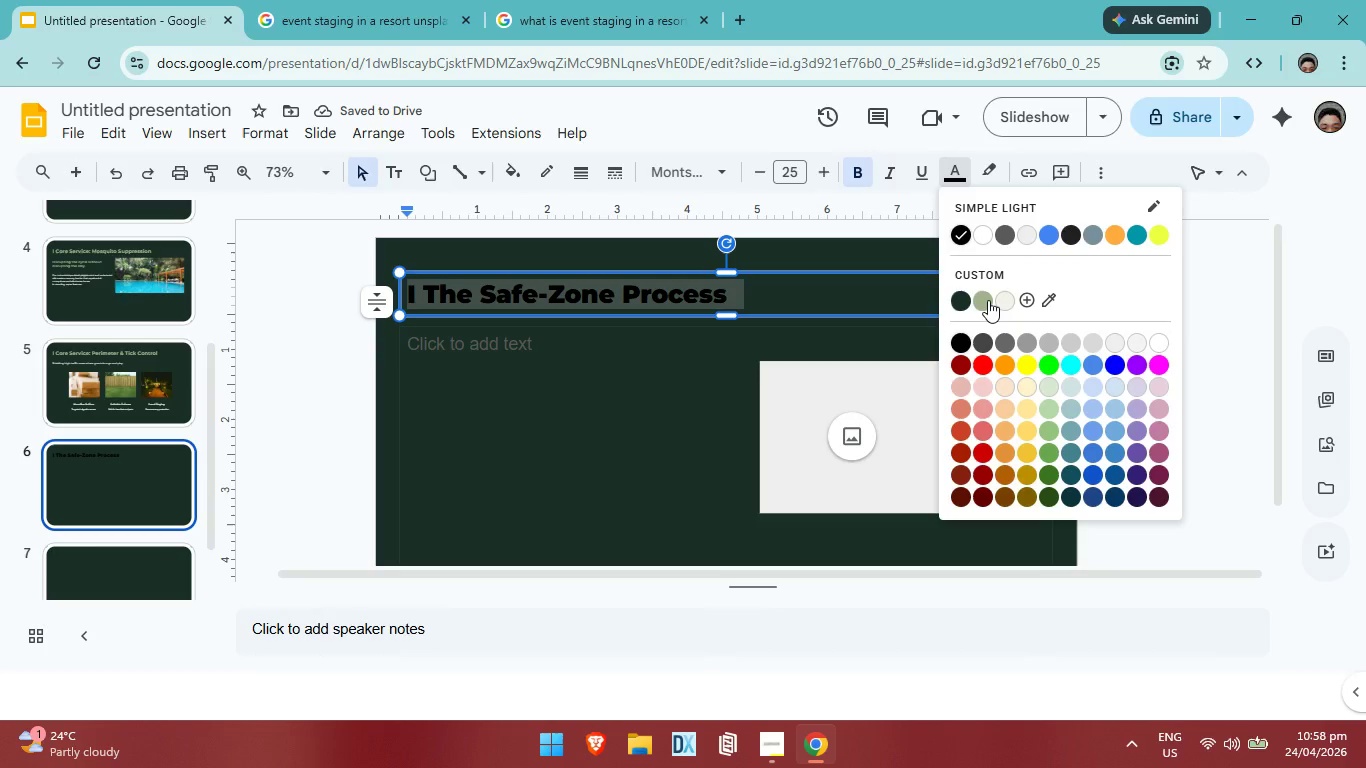 
left_click([988, 300])
 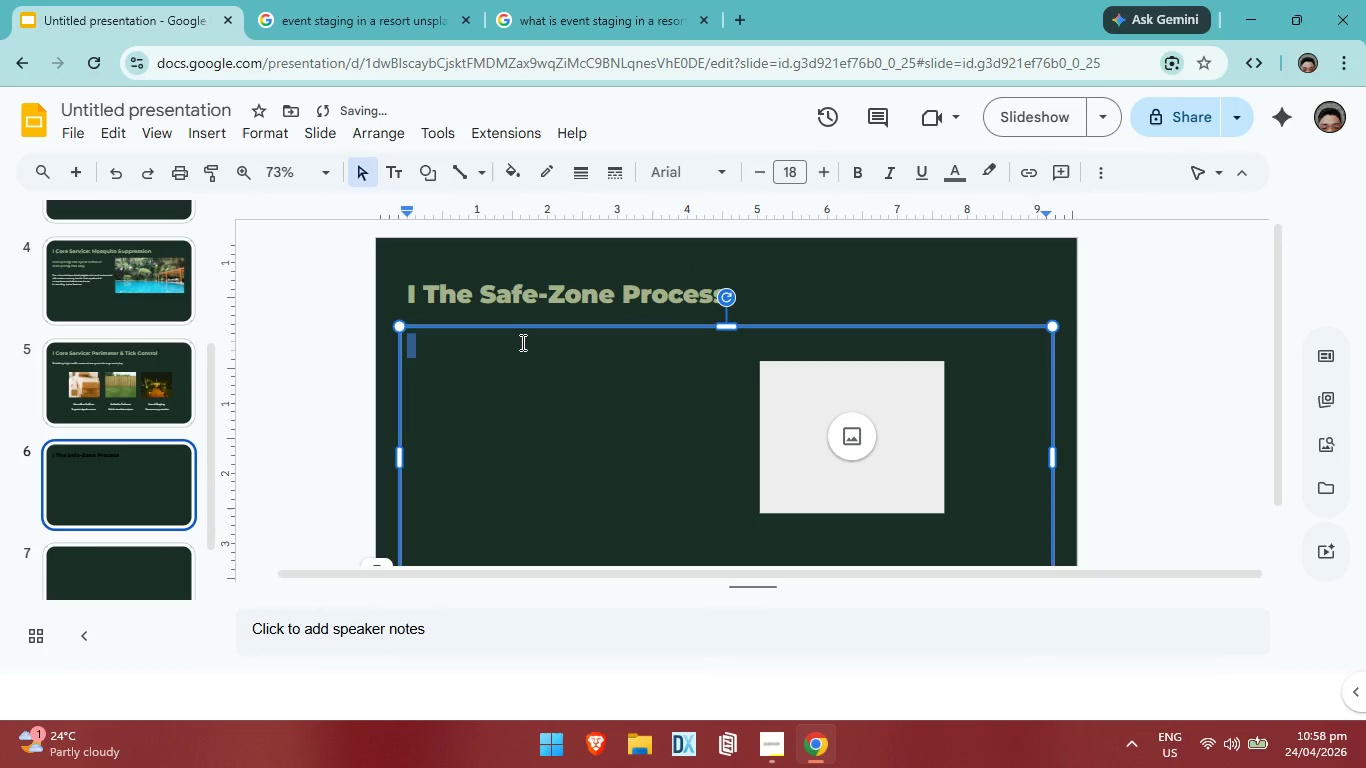 
left_click([521, 342])
 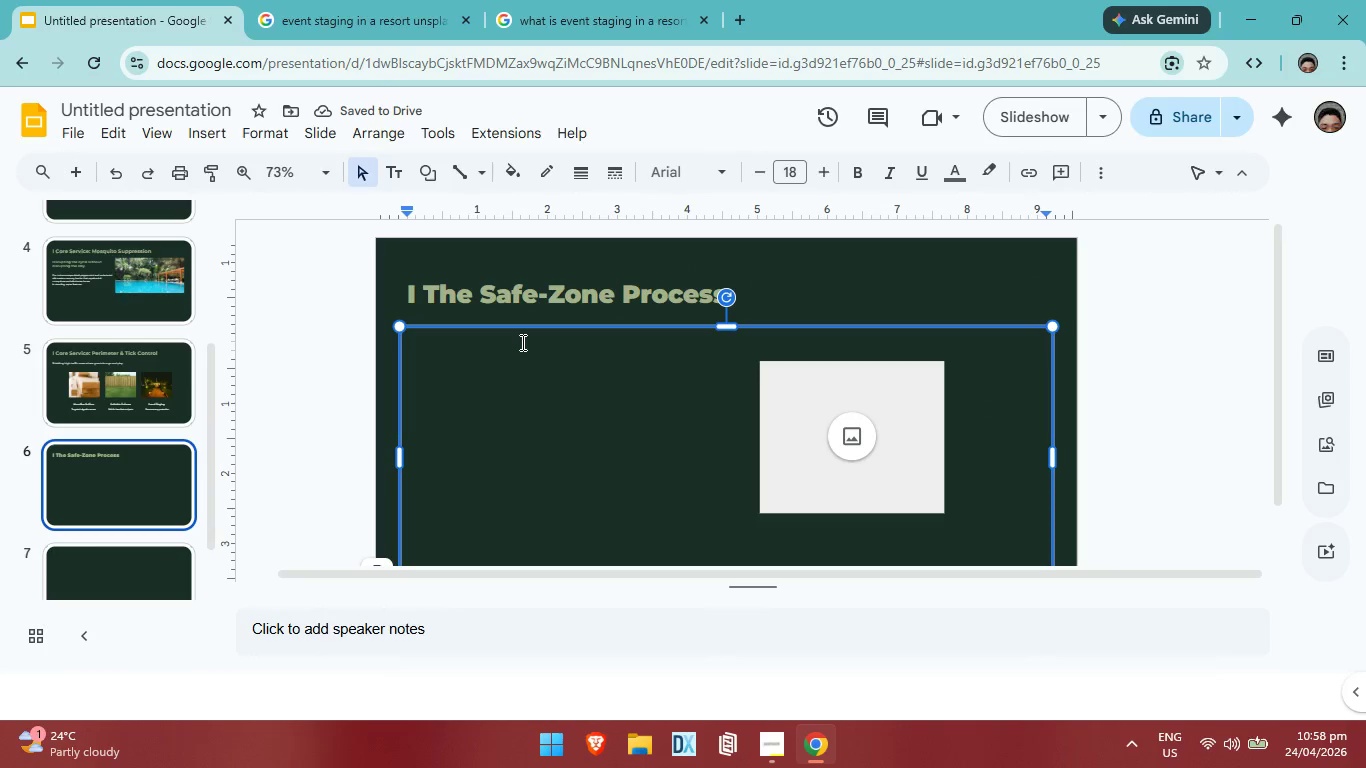 
type(Discretion is our hakkmark)
key(Backspace)
key(Backspace)
key(Backspace)
key(Backspace)
key(Backspace)
key(Backspace)
type(llmark. w)
key(Backspace)
type(We operate as a silent partner to your operations team.)
 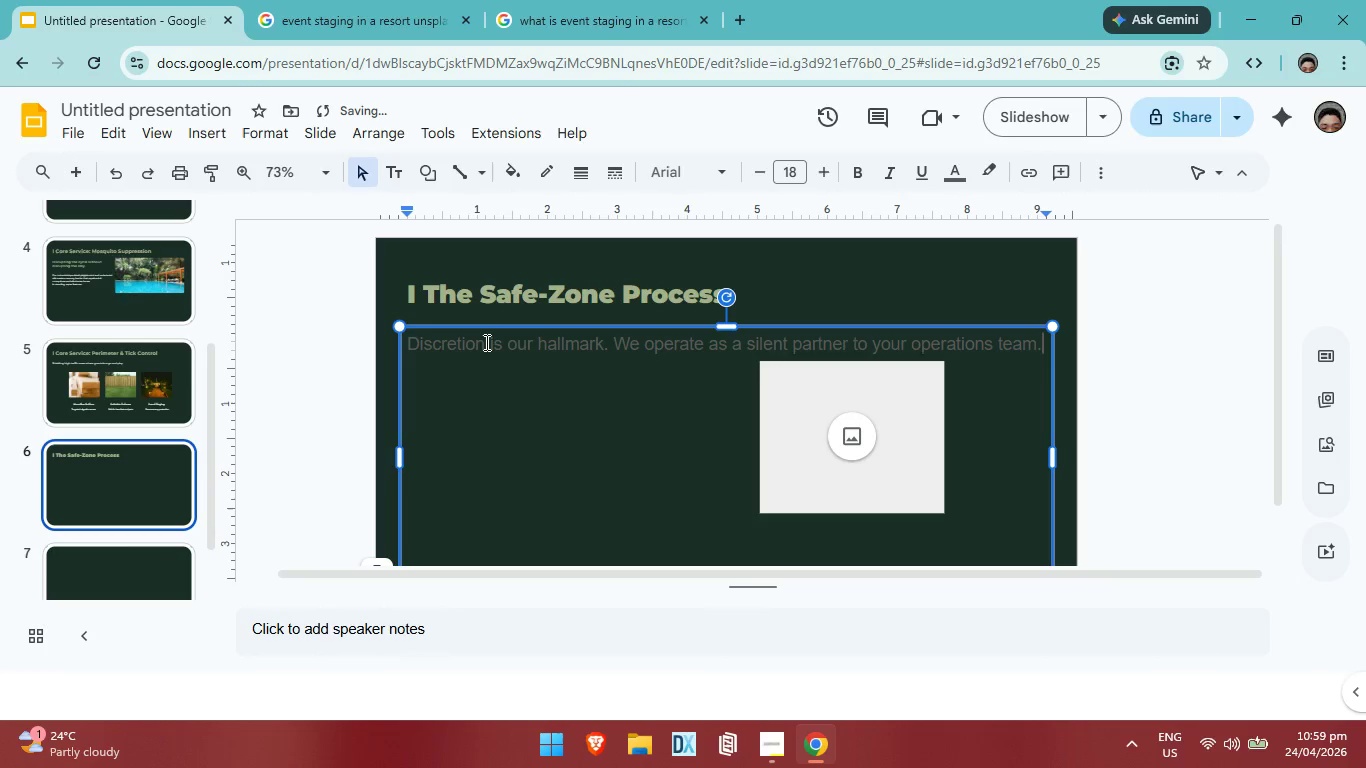 
key(Control+A)
 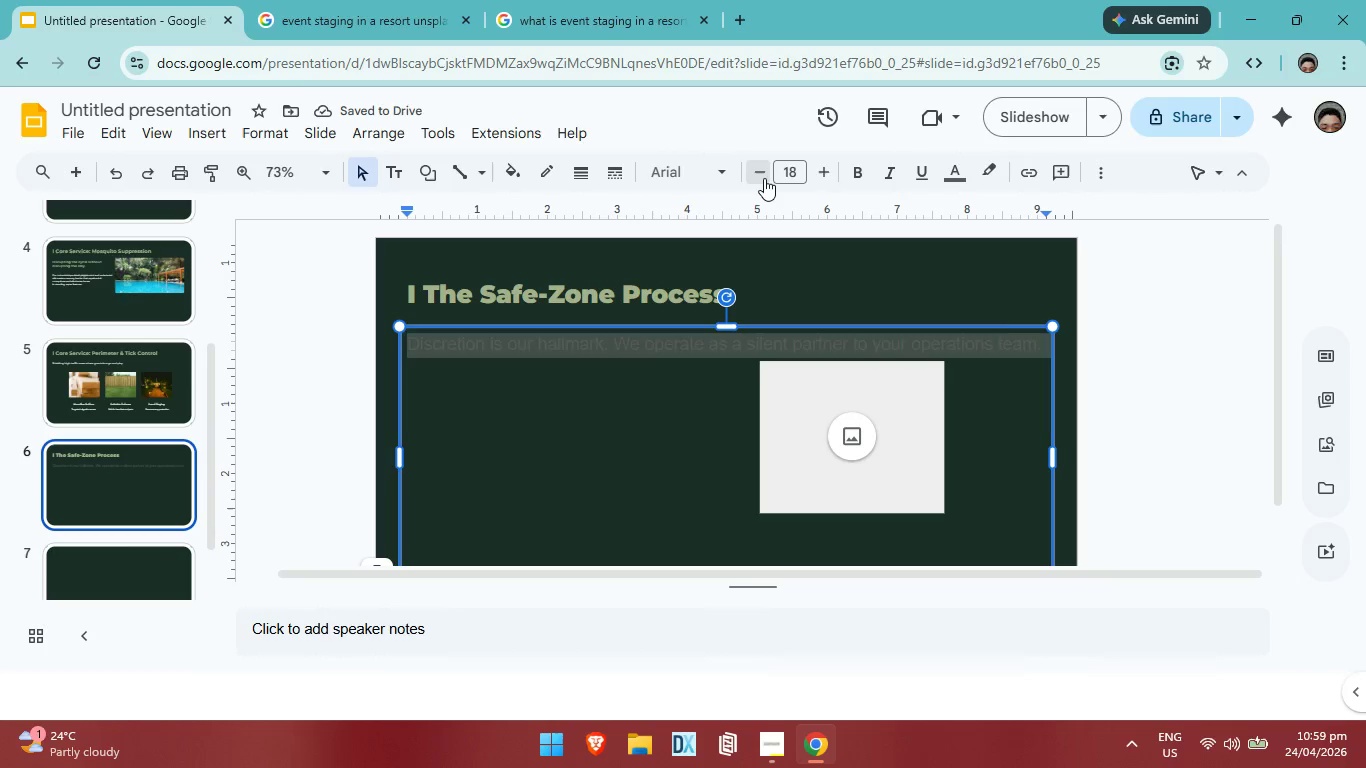 
double_click([764, 178])
 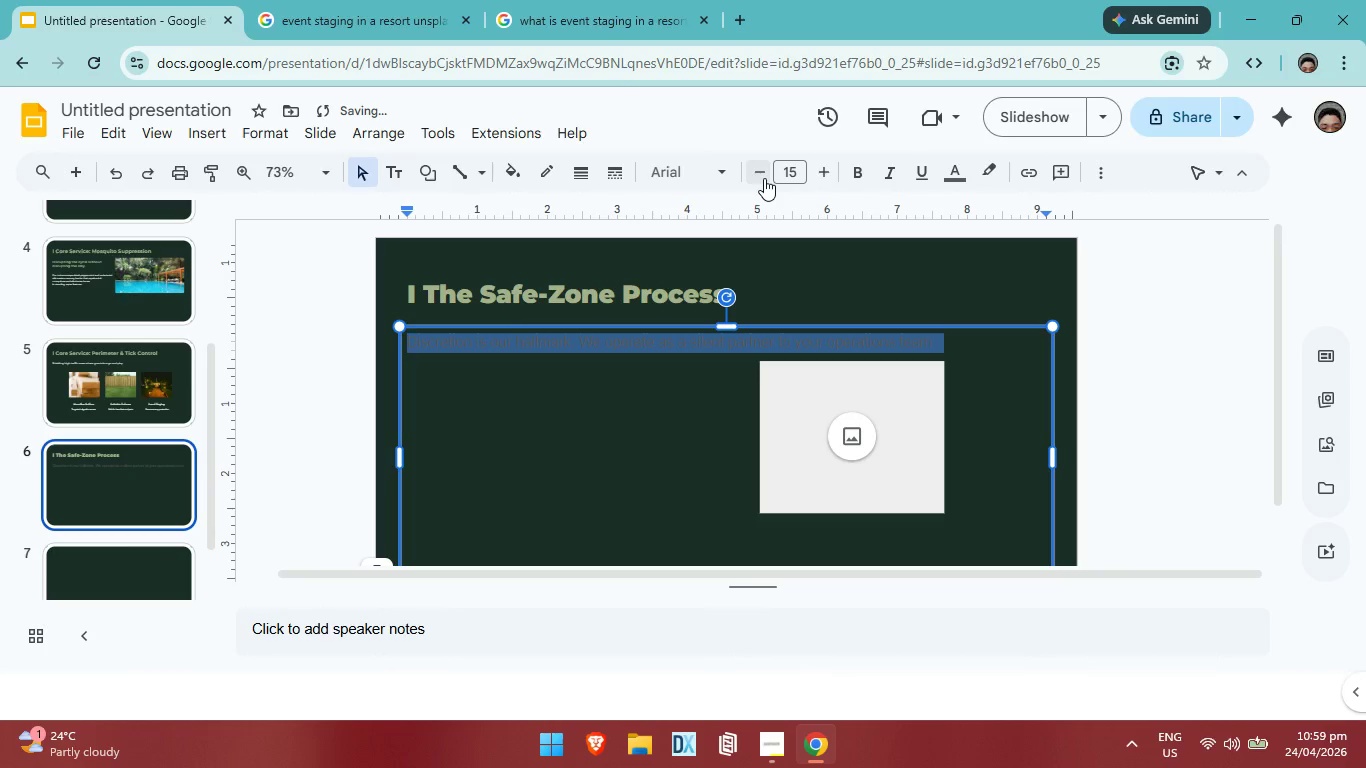 
double_click([764, 178])
 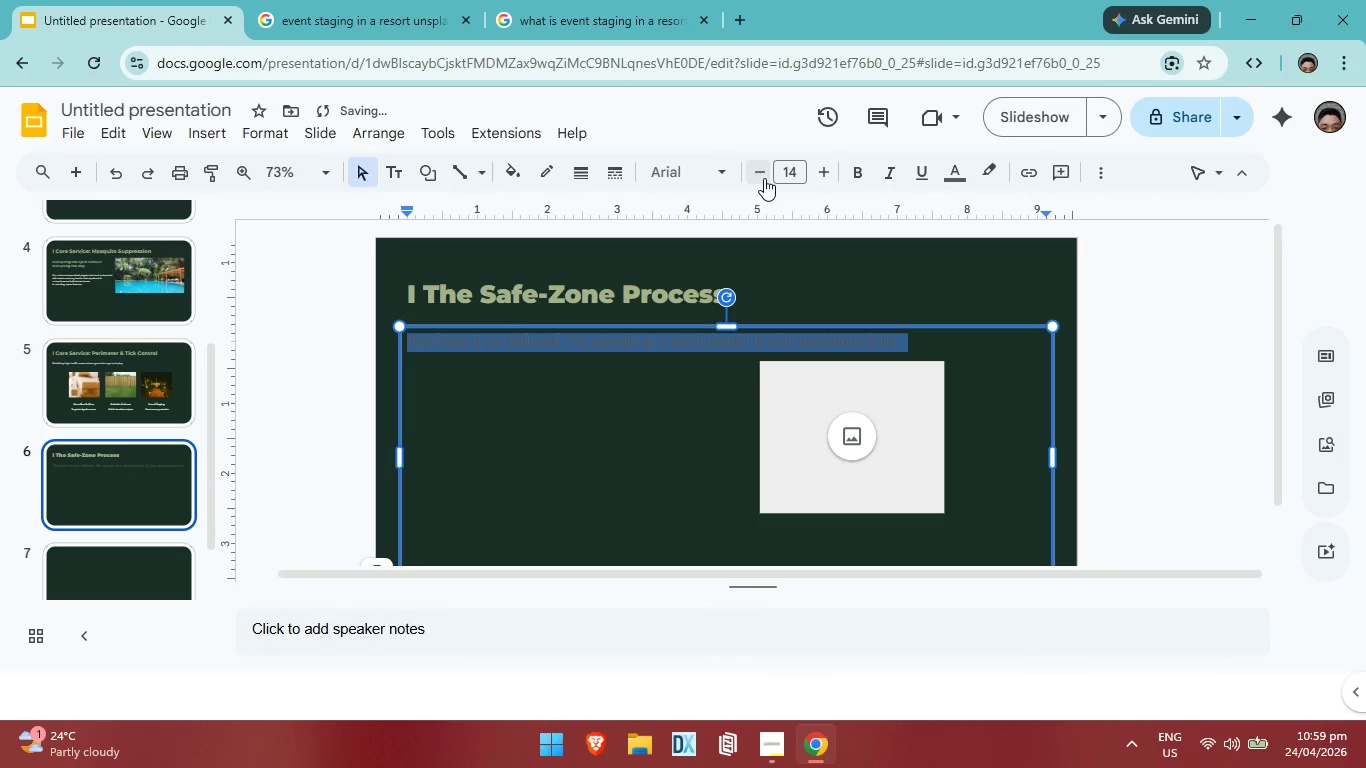 
left_click([764, 178])
 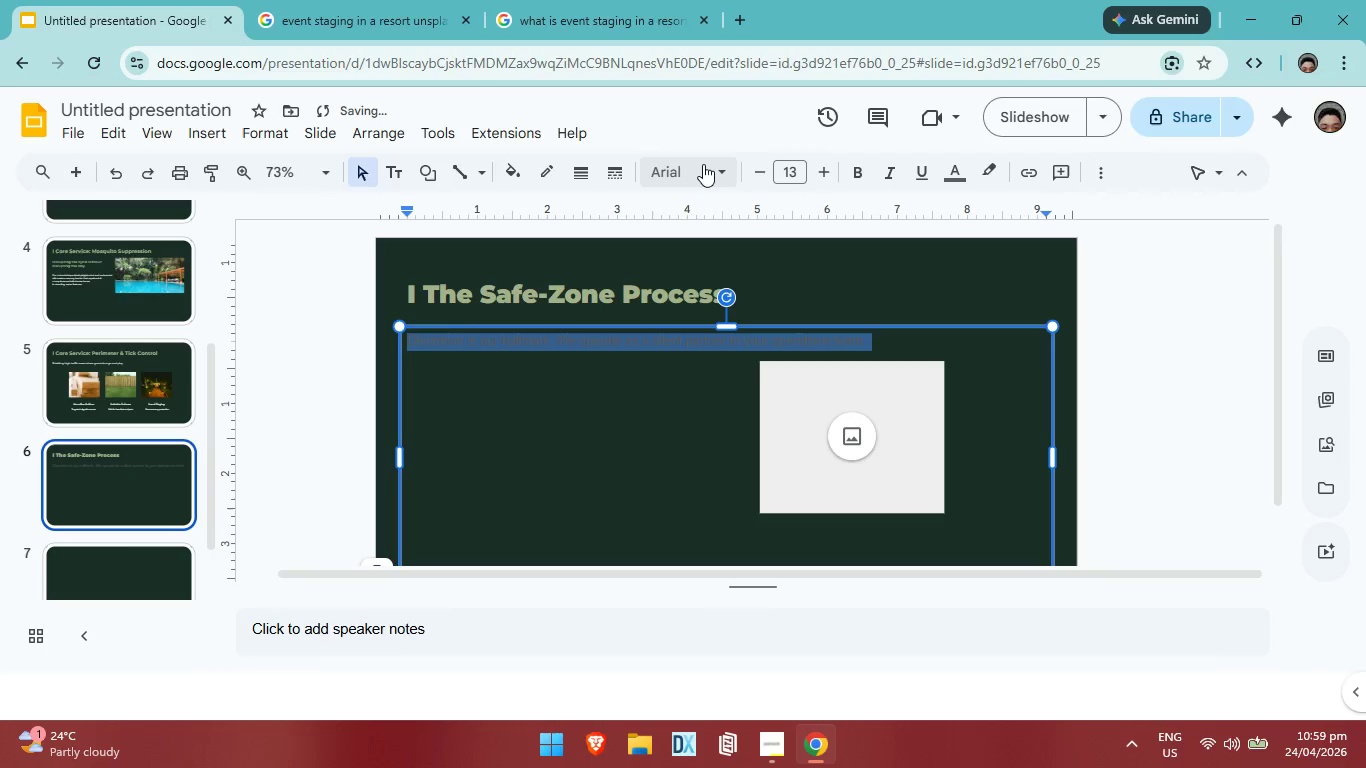 
left_click([703, 164])
 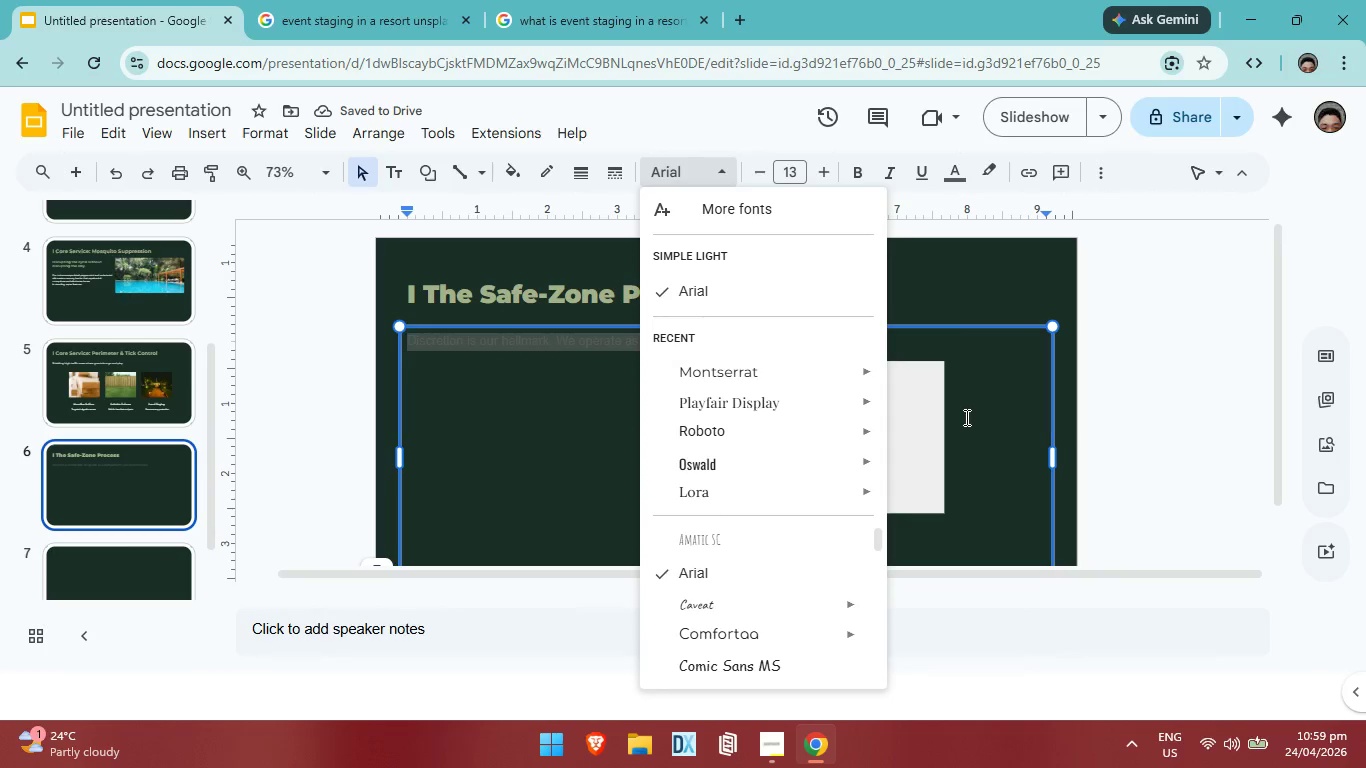 
mouse_move([798, 370])
 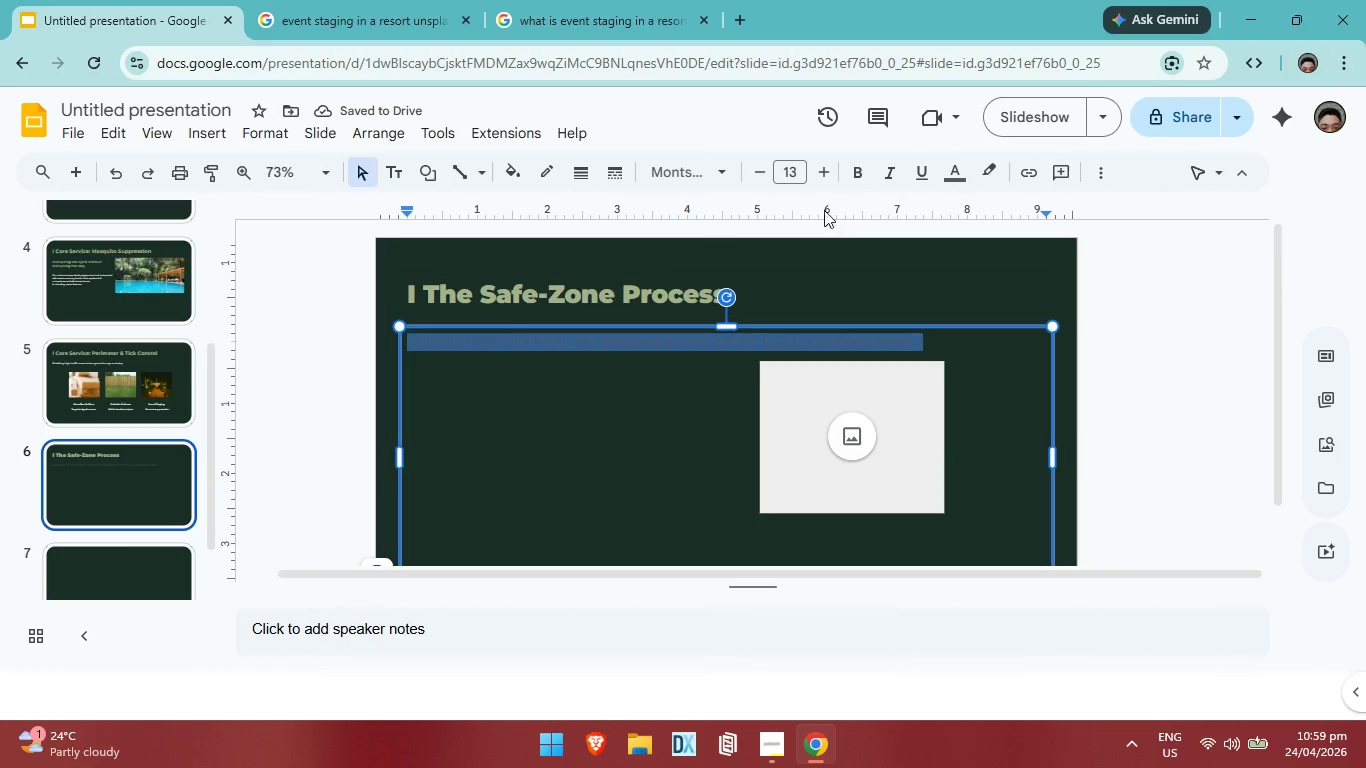 
wait(5.53)
 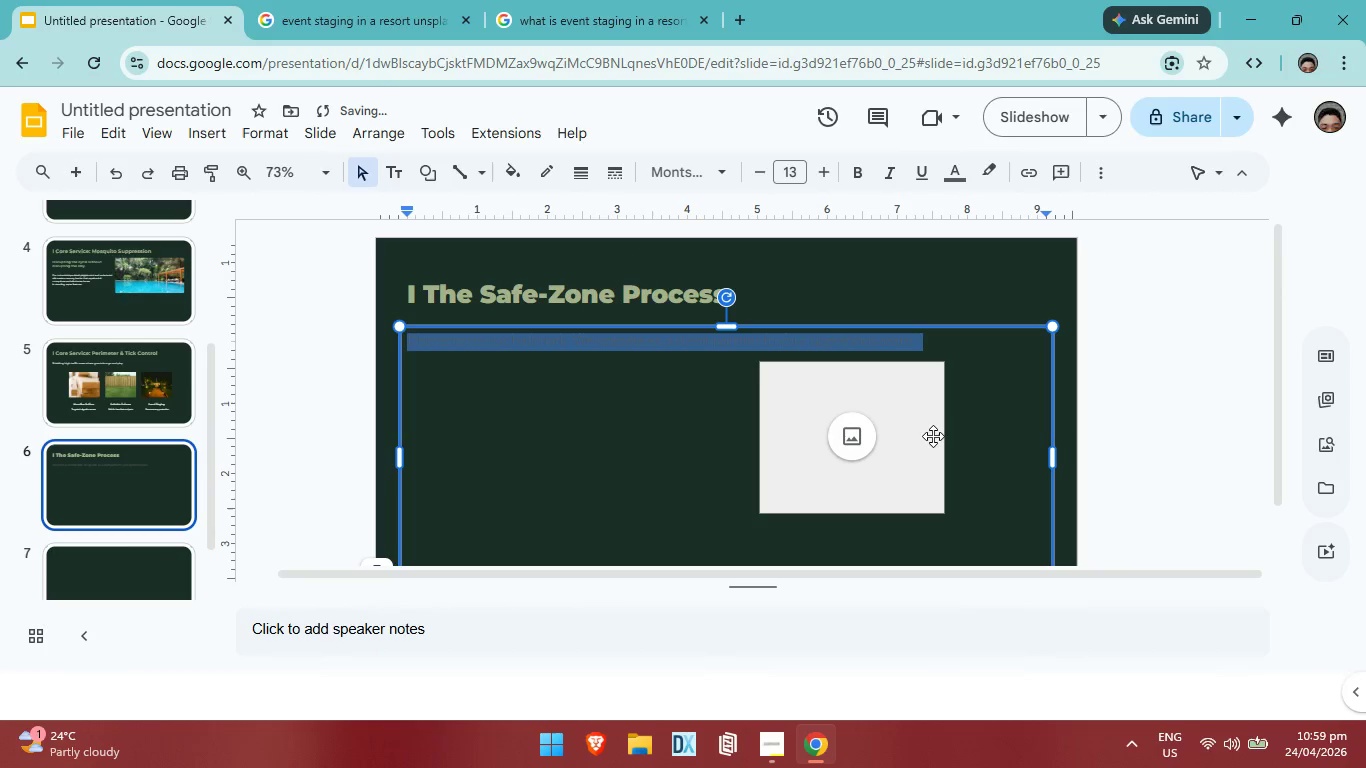 
left_click([947, 166])
 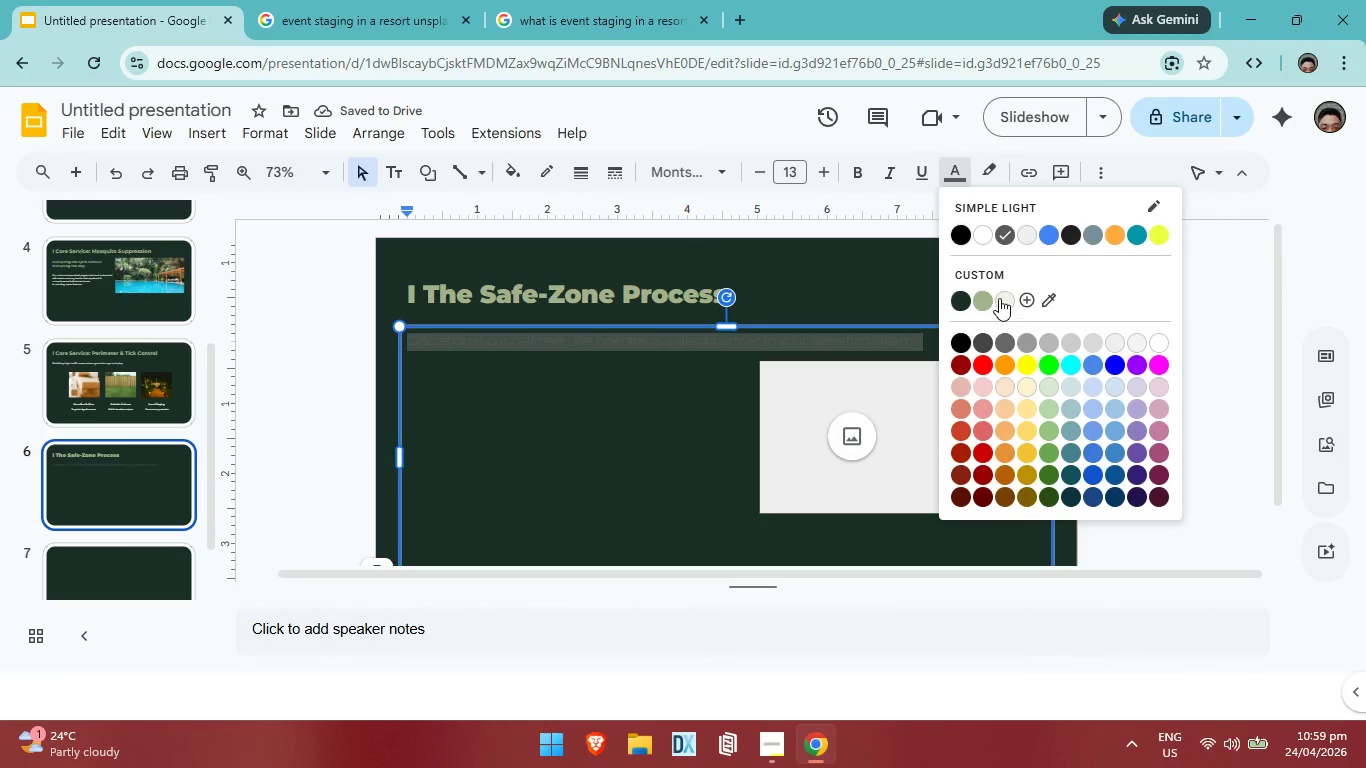 
left_click([999, 298])
 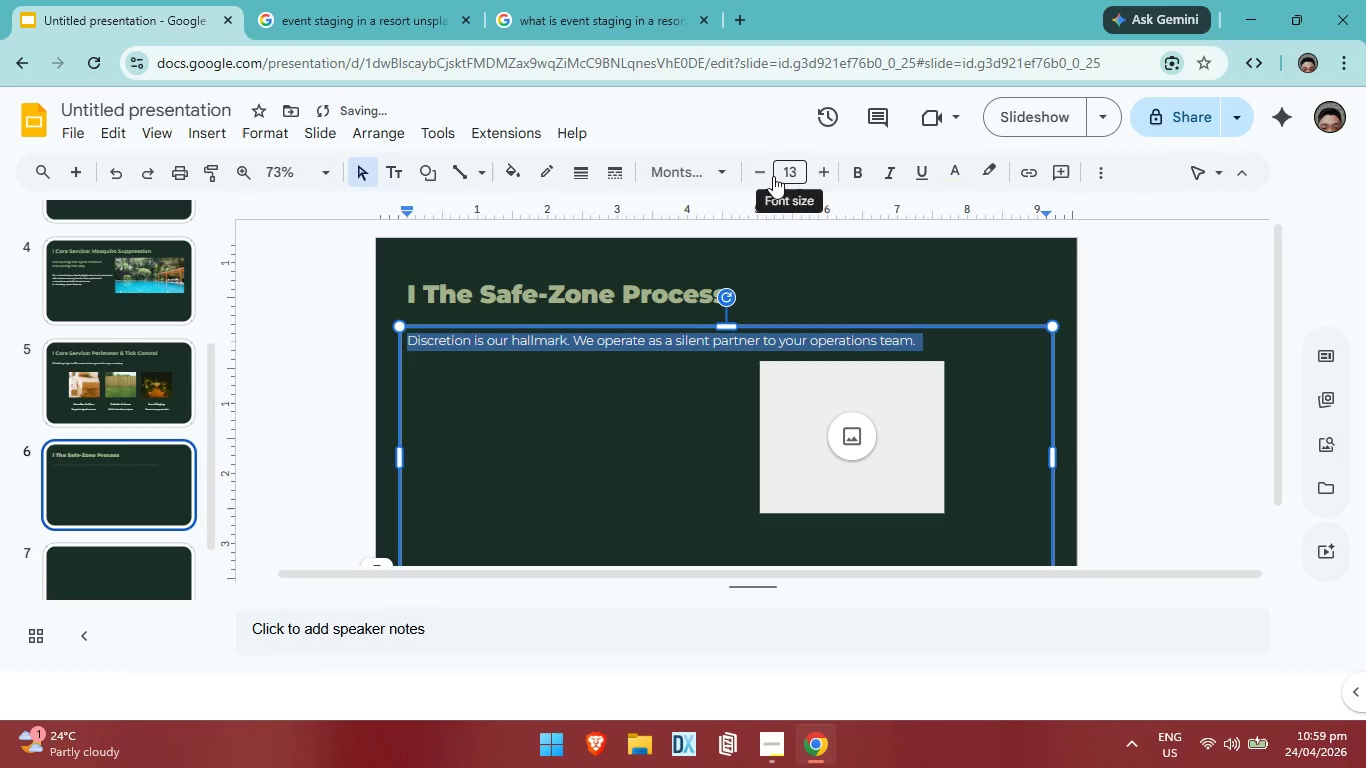 
left_click([763, 169])
 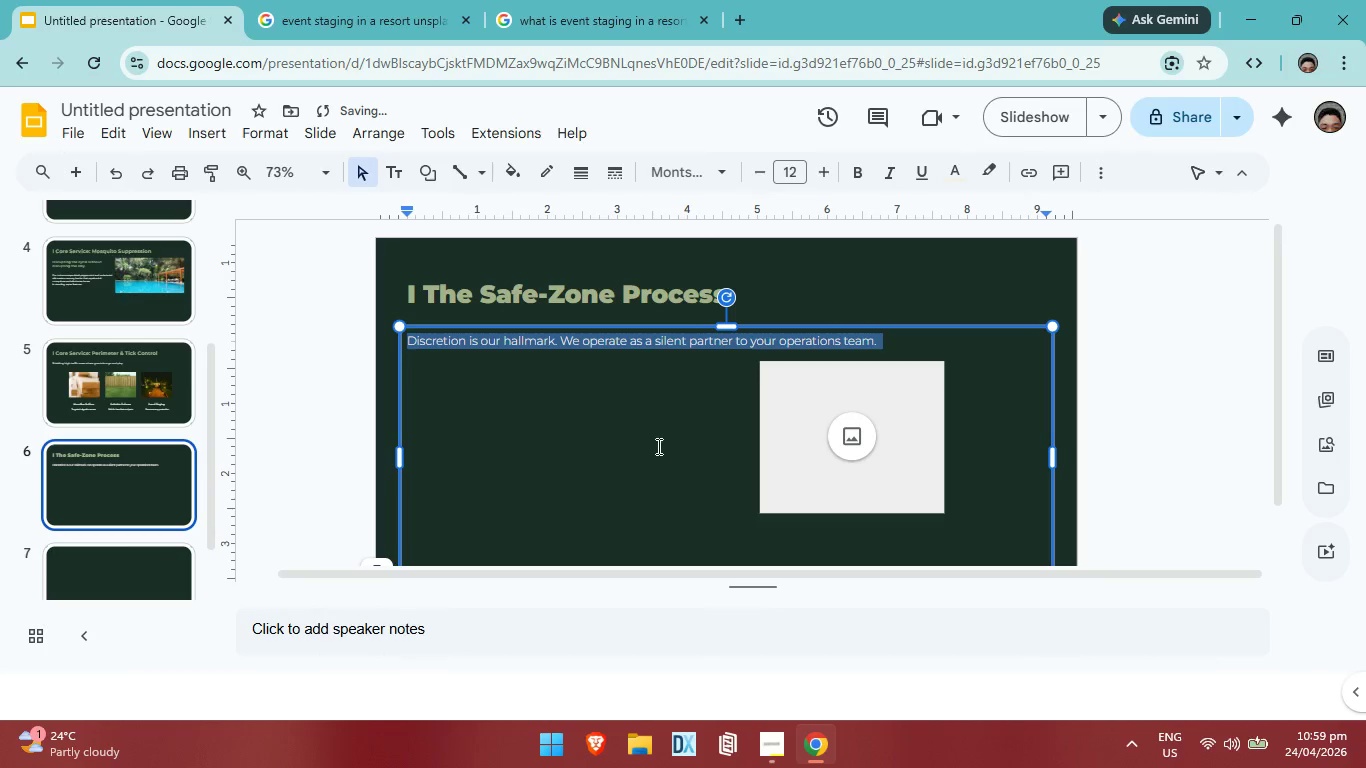 
left_click([665, 465])
 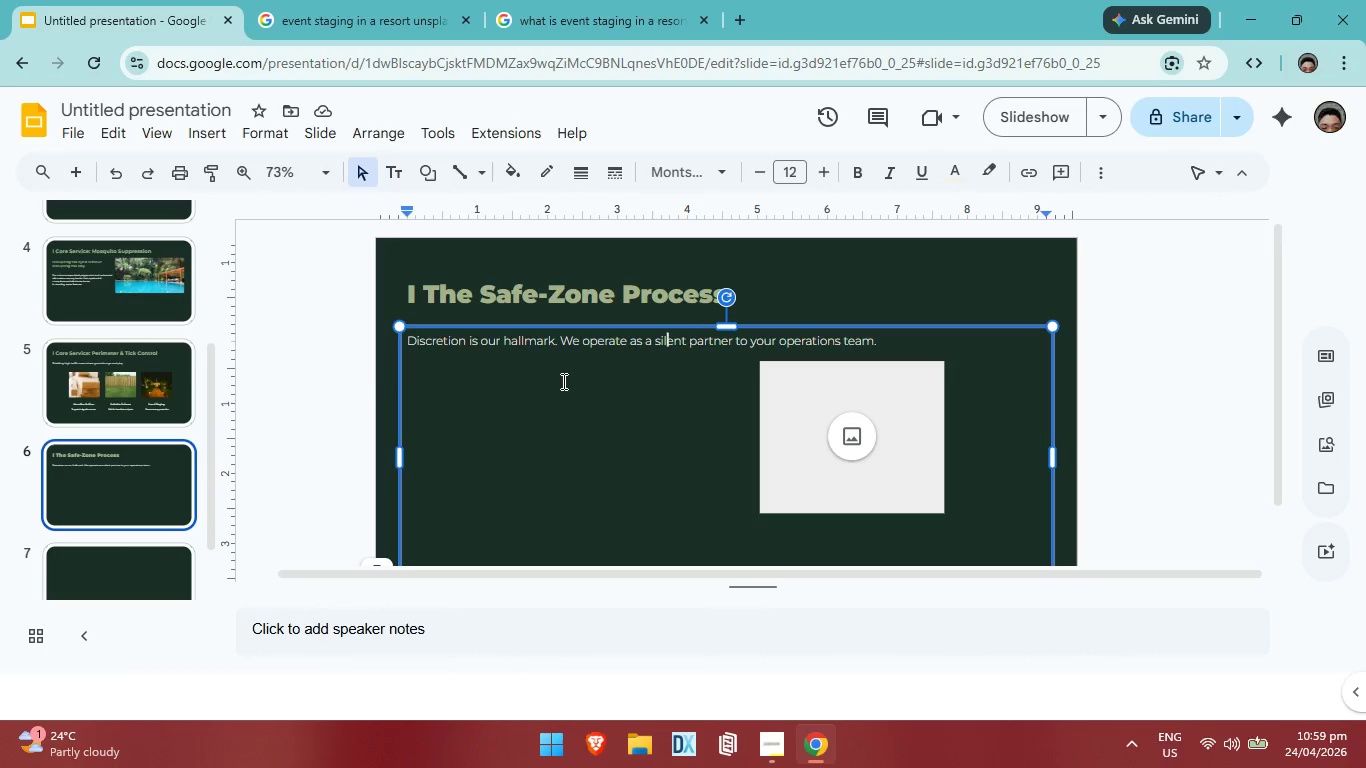 
wait(38.06)
 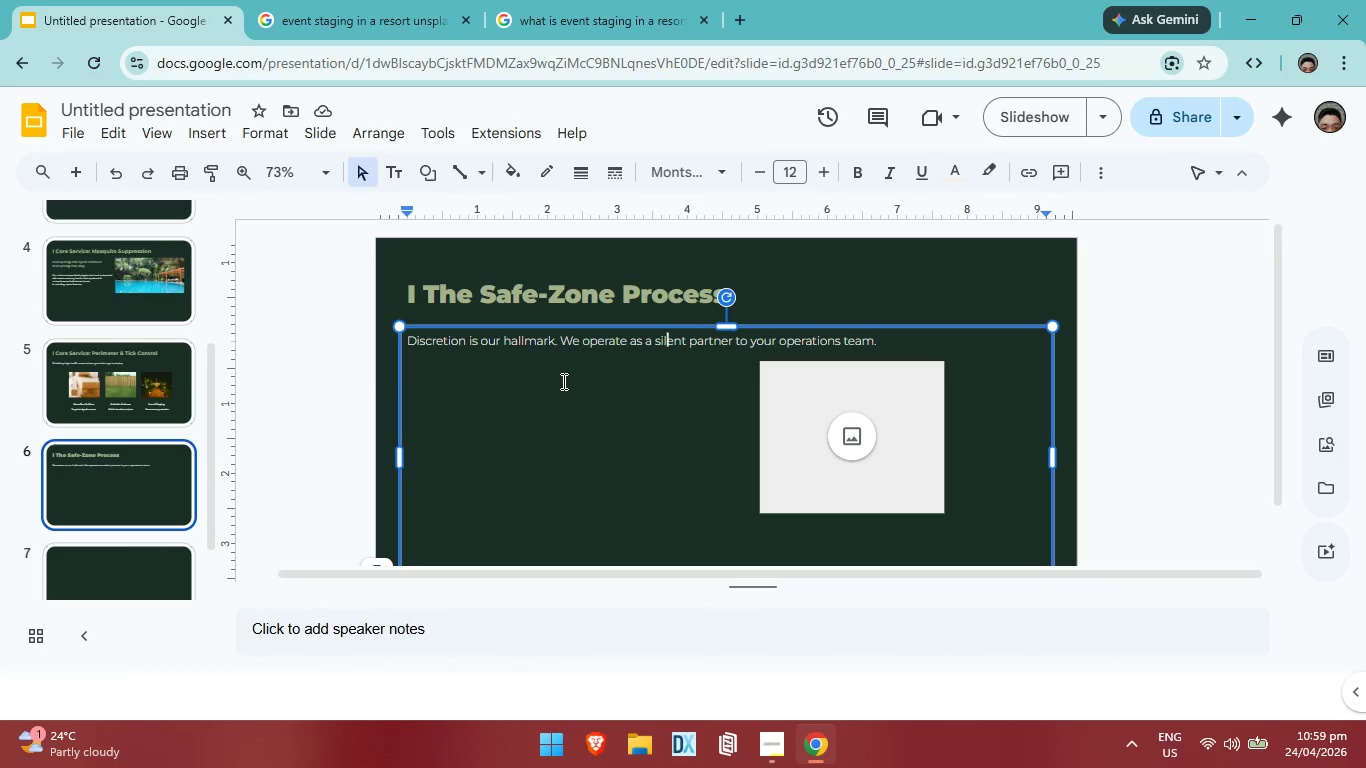 
key(Backspace)
 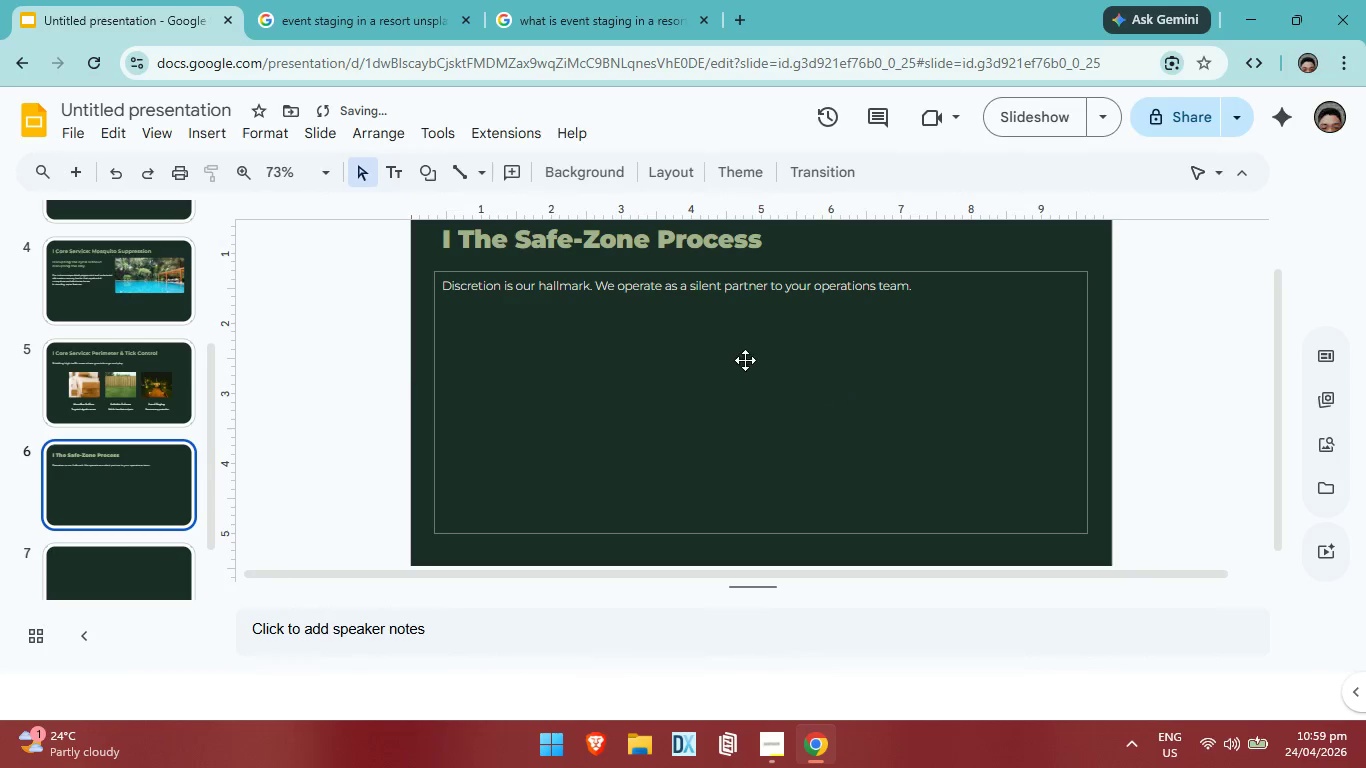 
scroll: coordinate [745, 360], scroll_direction: up, amount: 1.0
 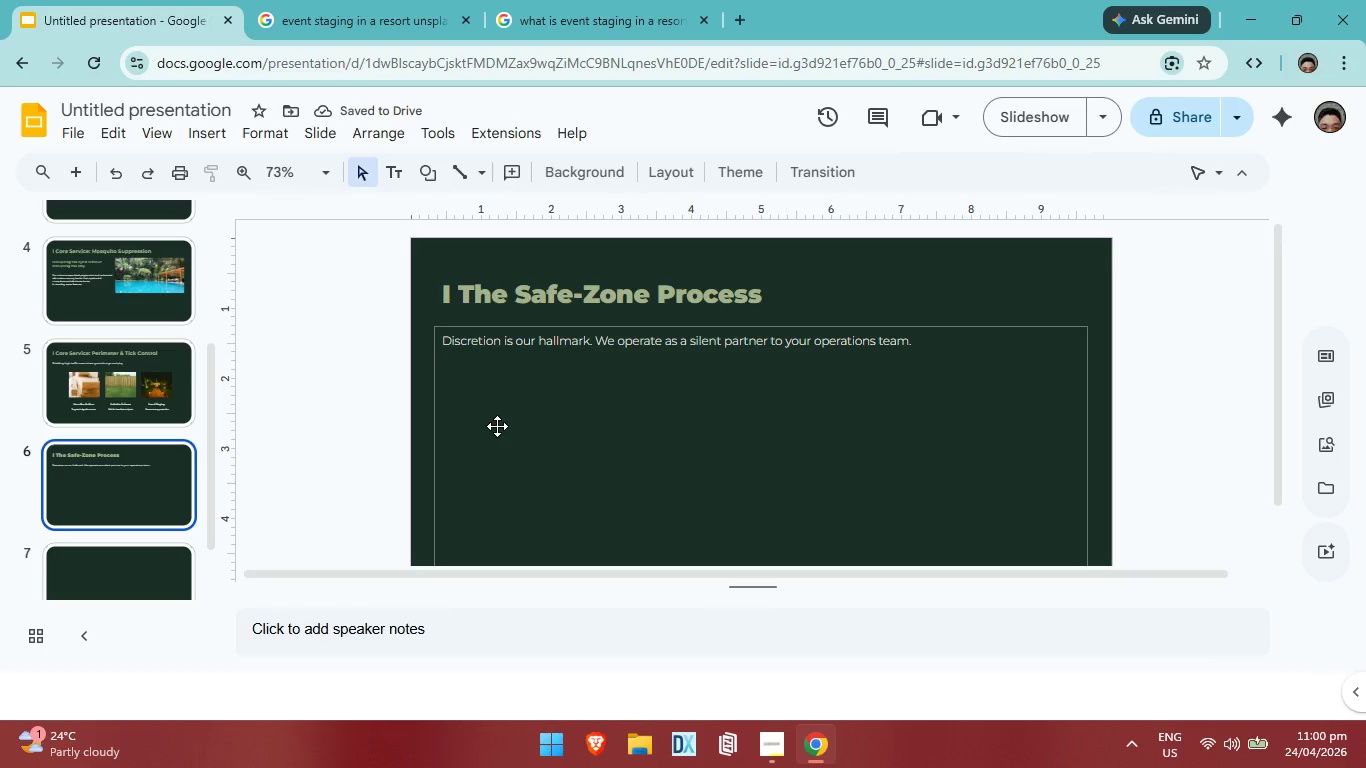 
left_click([503, 392])
 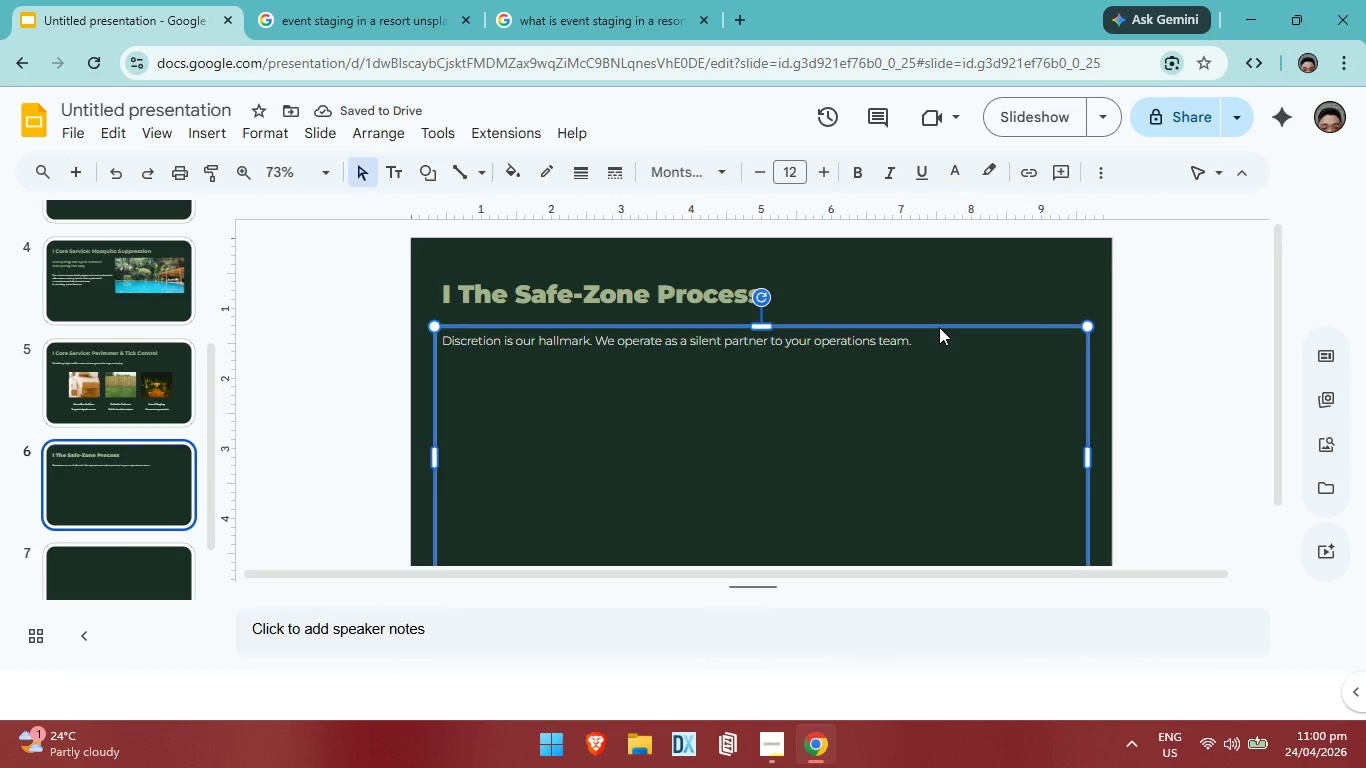 
left_click([917, 332])
 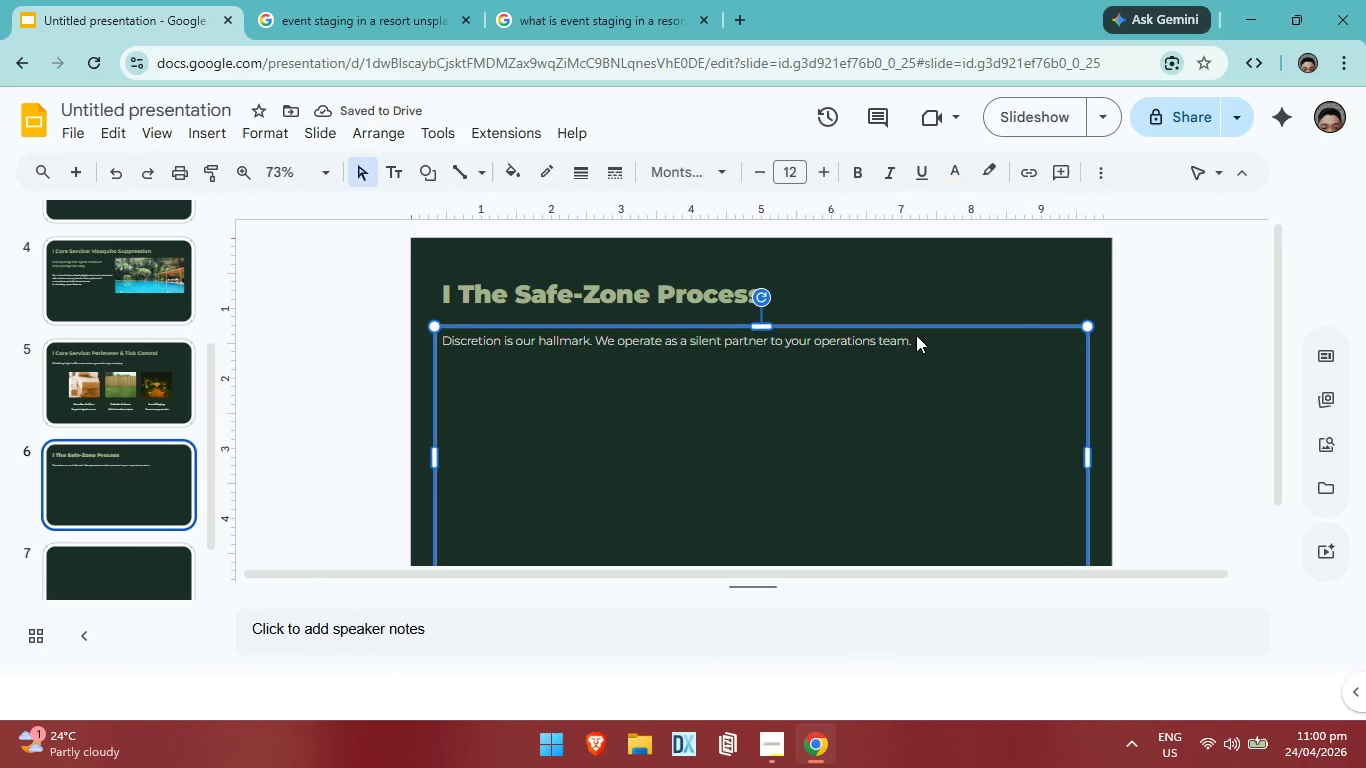 
left_click([916, 335])
 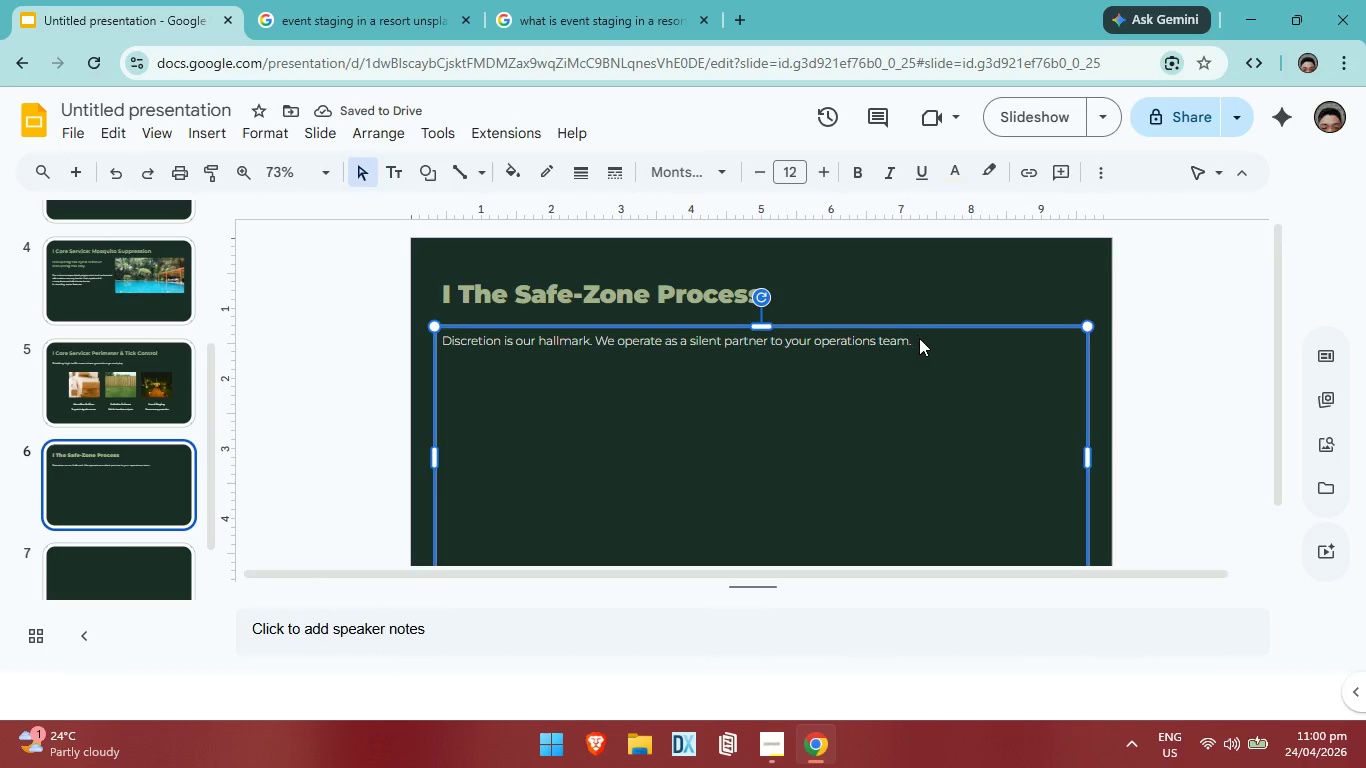 
left_click([919, 338])
 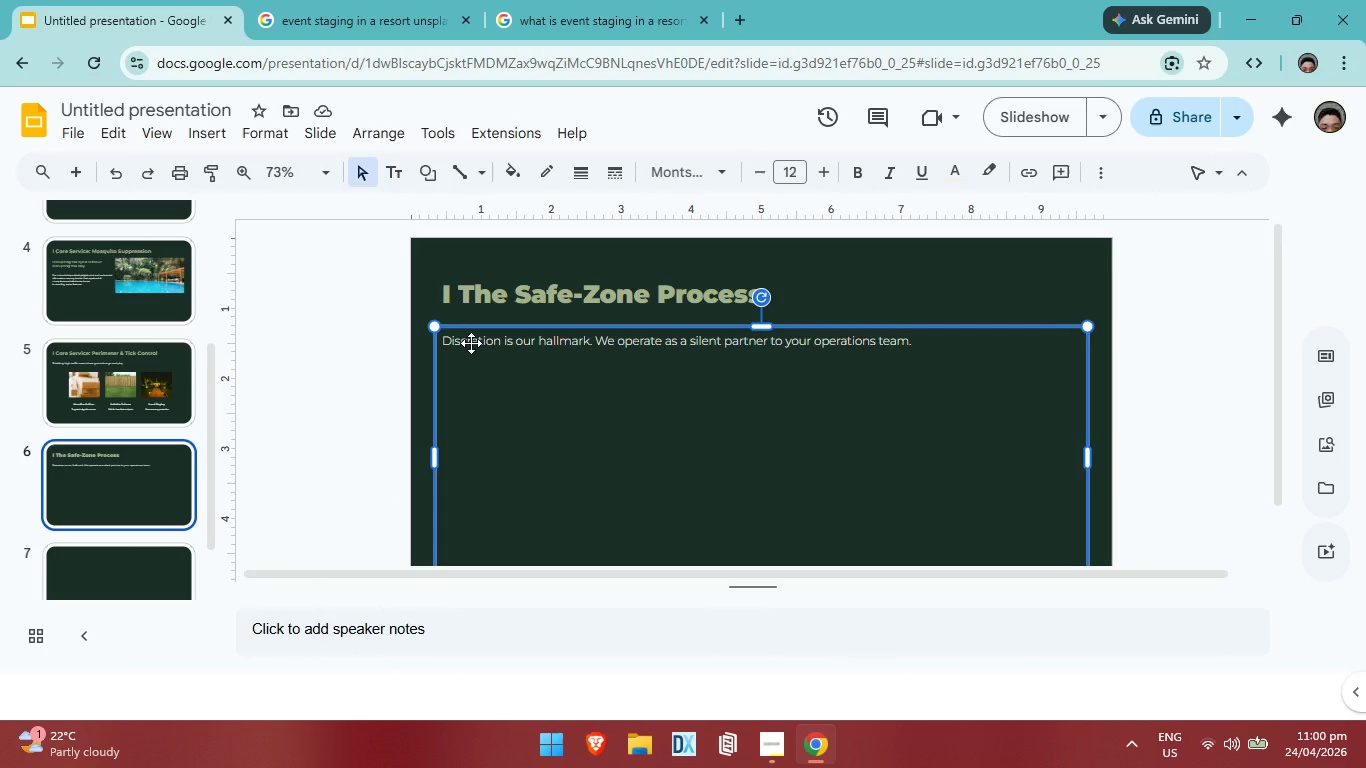 
wait(5.95)
 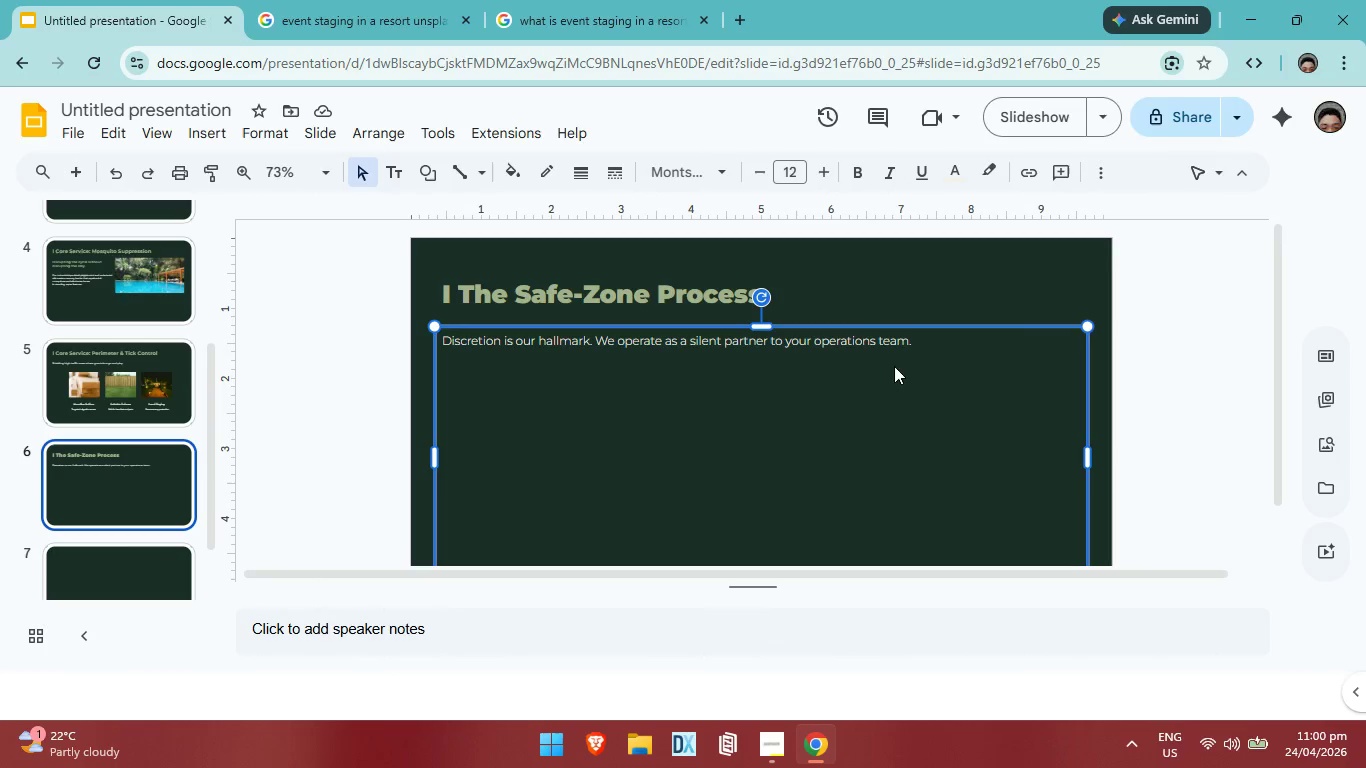 
left_click([413, 165])
 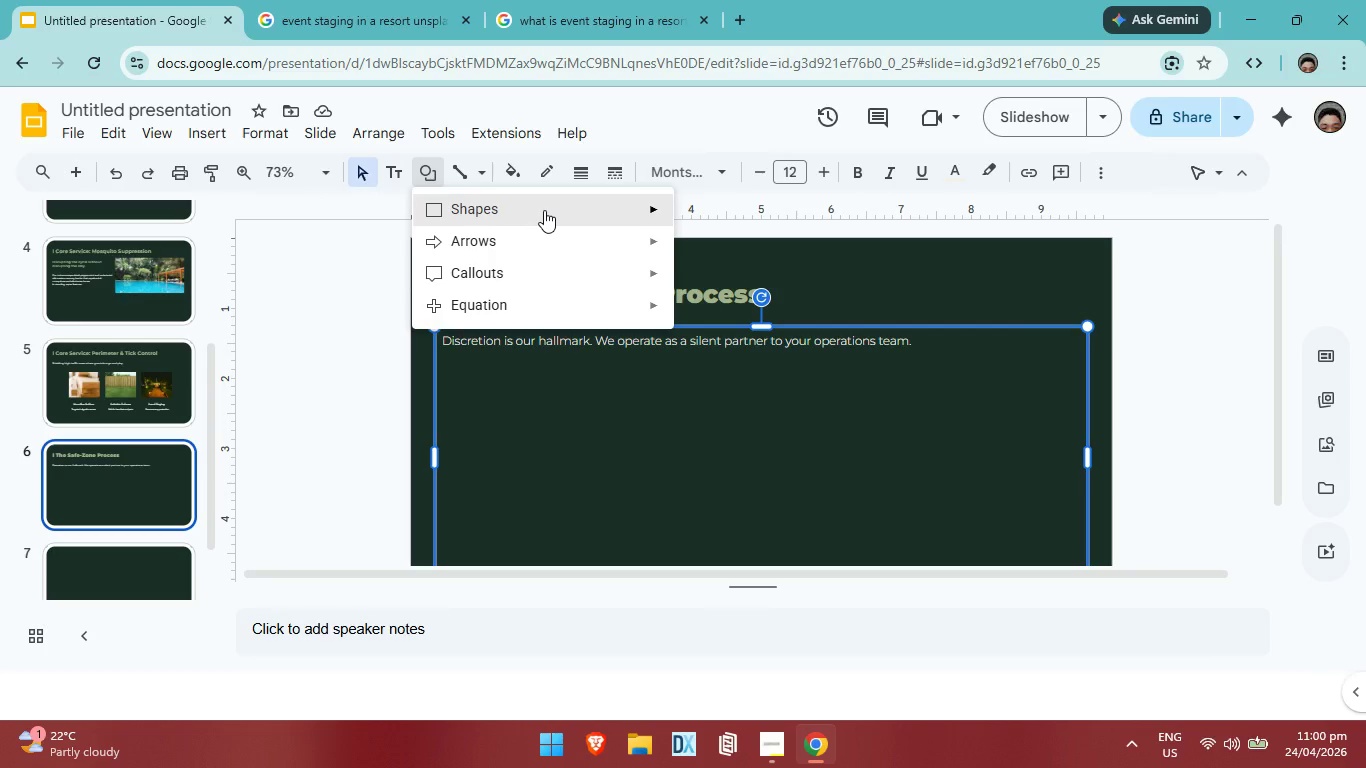 
left_click([691, 357])
 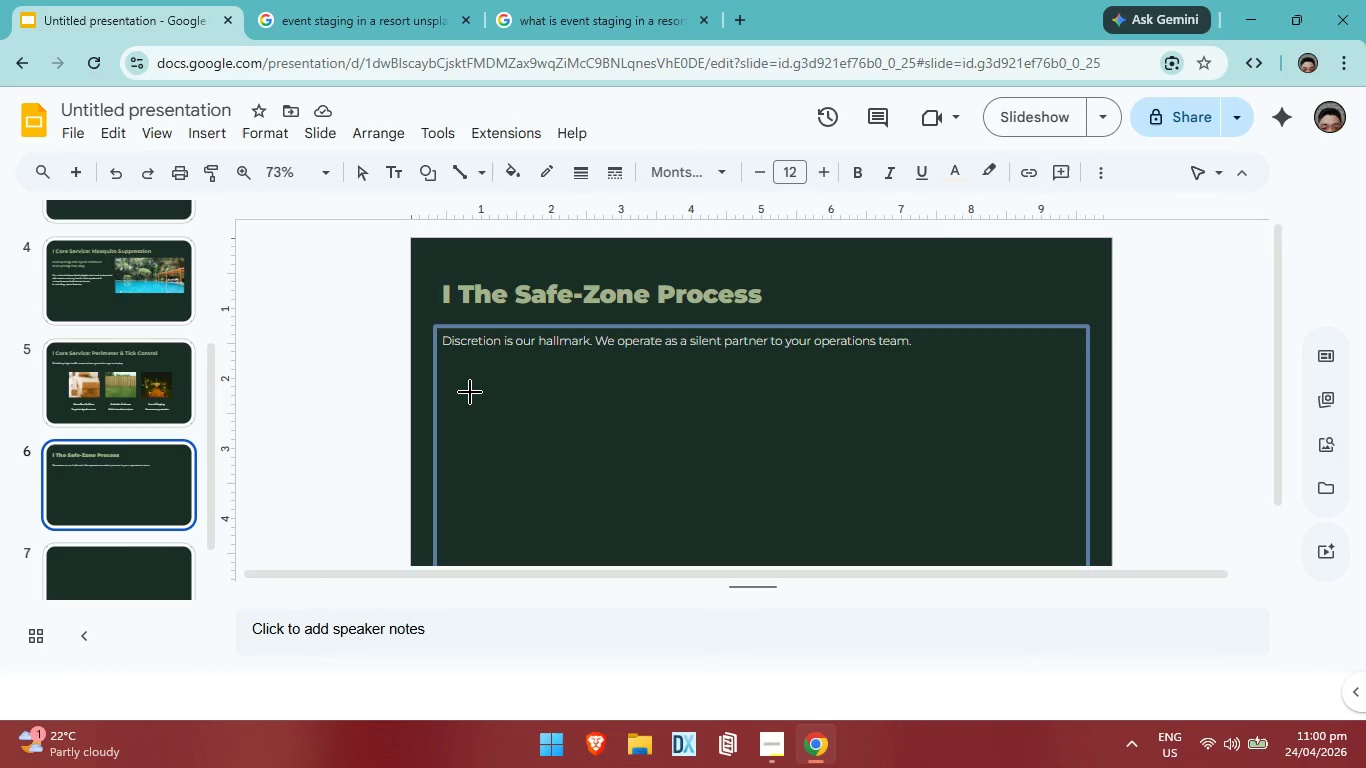 
left_click_drag(start_coordinate=[470, 392], to_coordinate=[490, 417])
 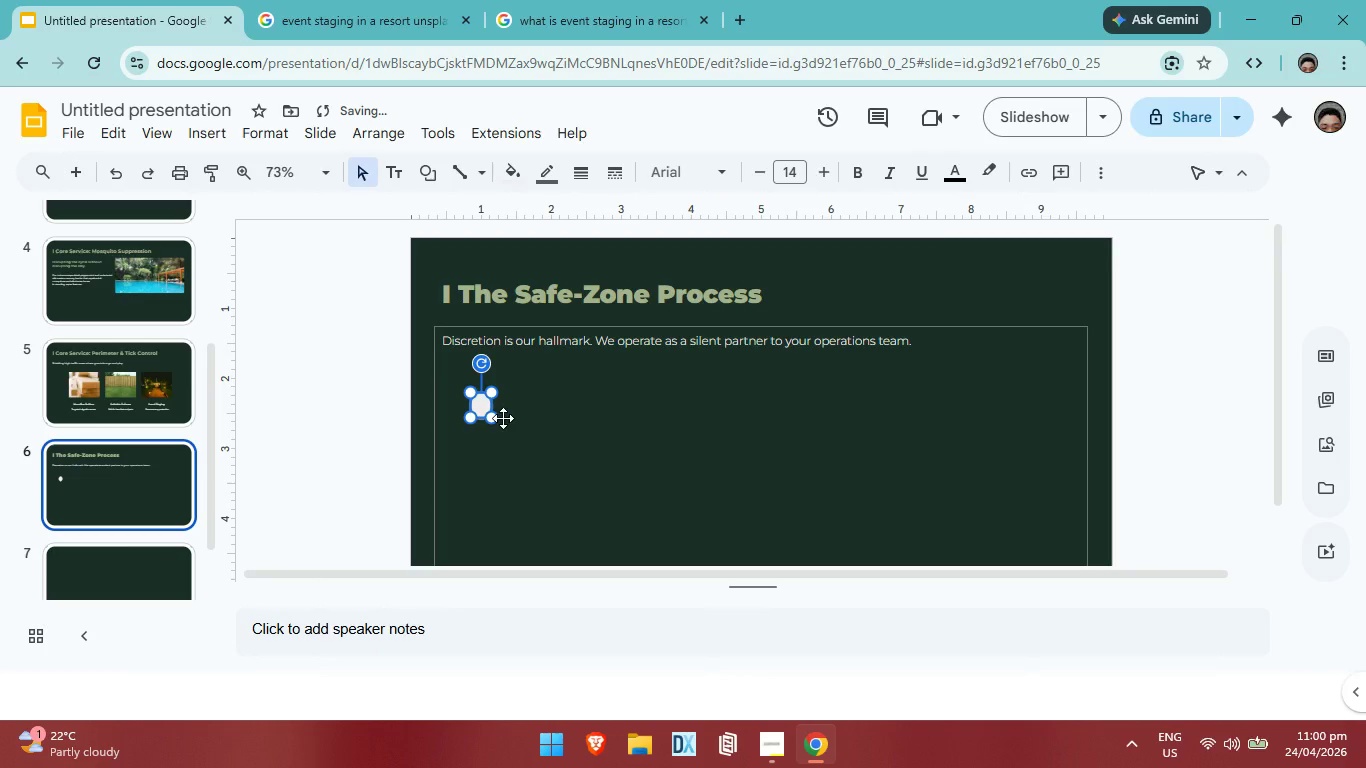 
key(Control+ControlLeft)
 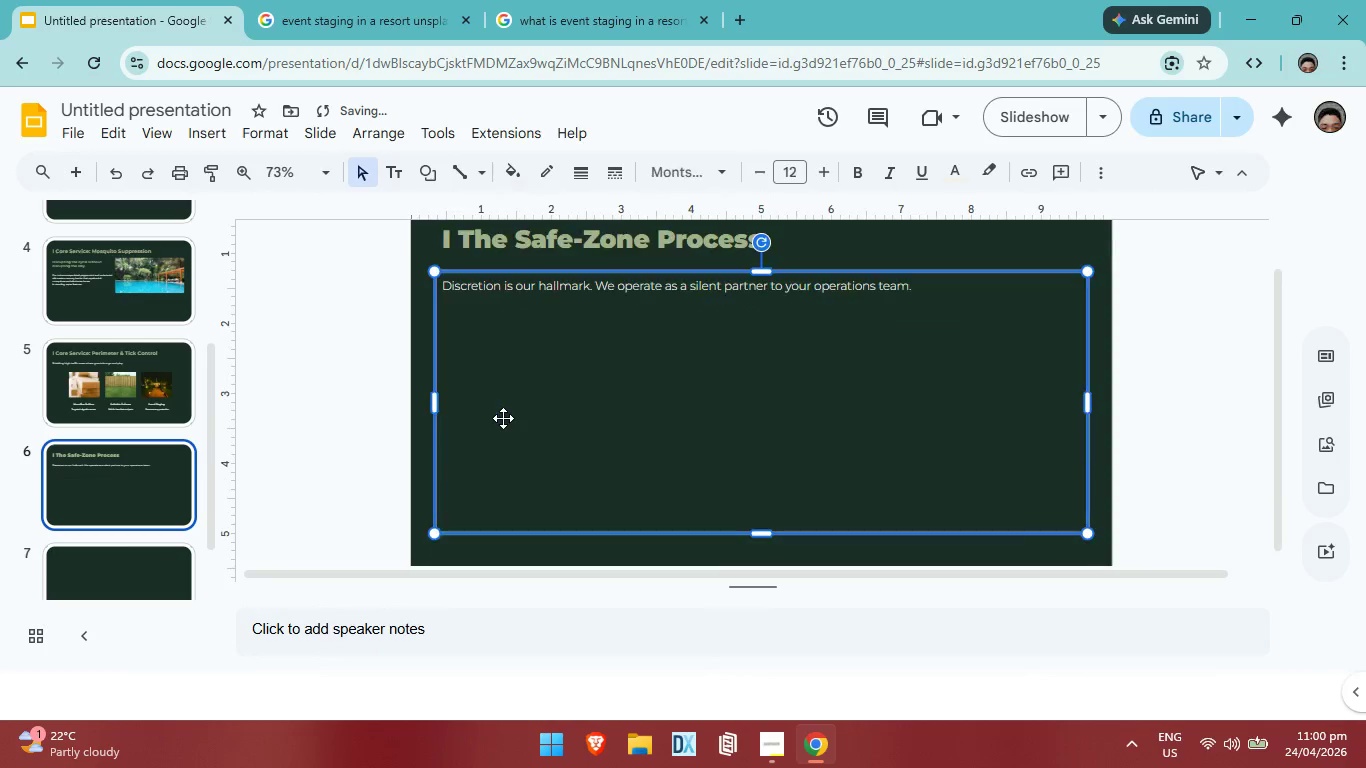 
key(Control+Z)
 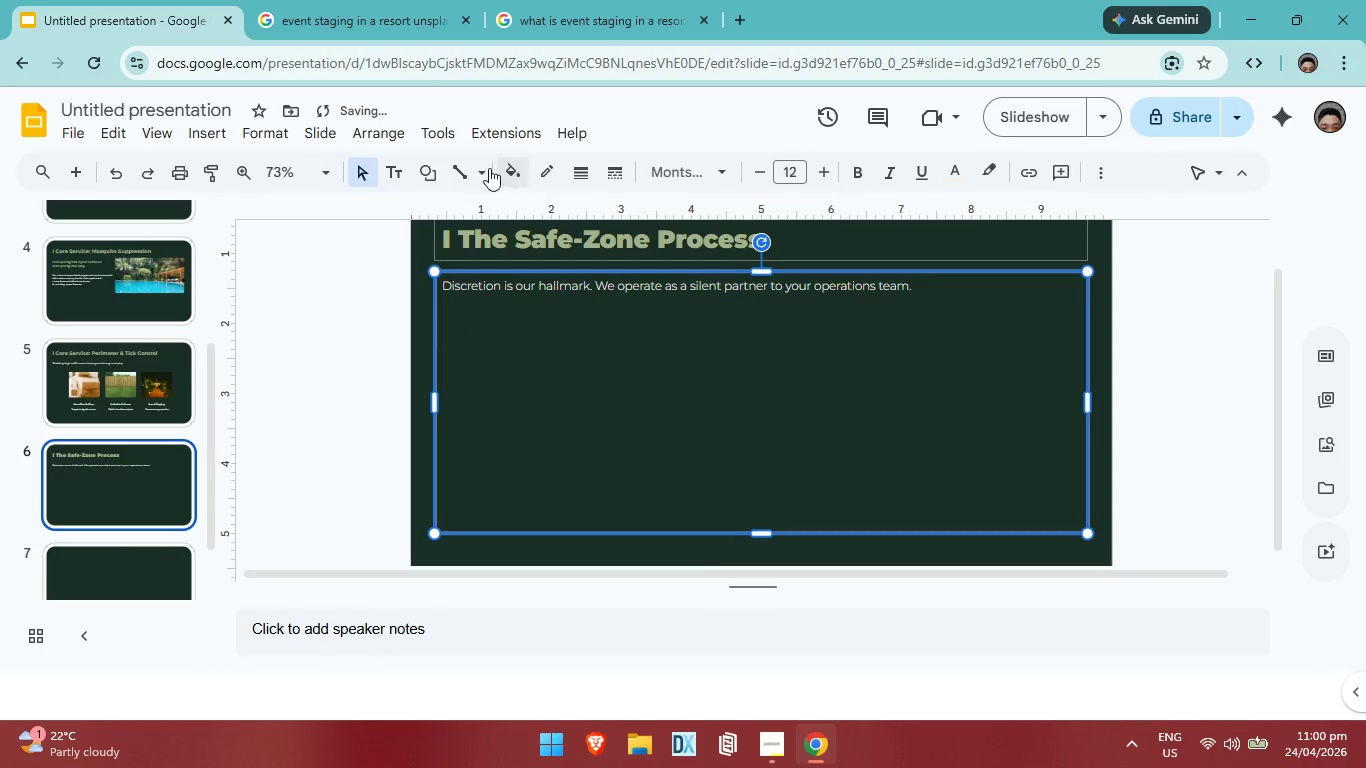 
left_click([423, 166])
 